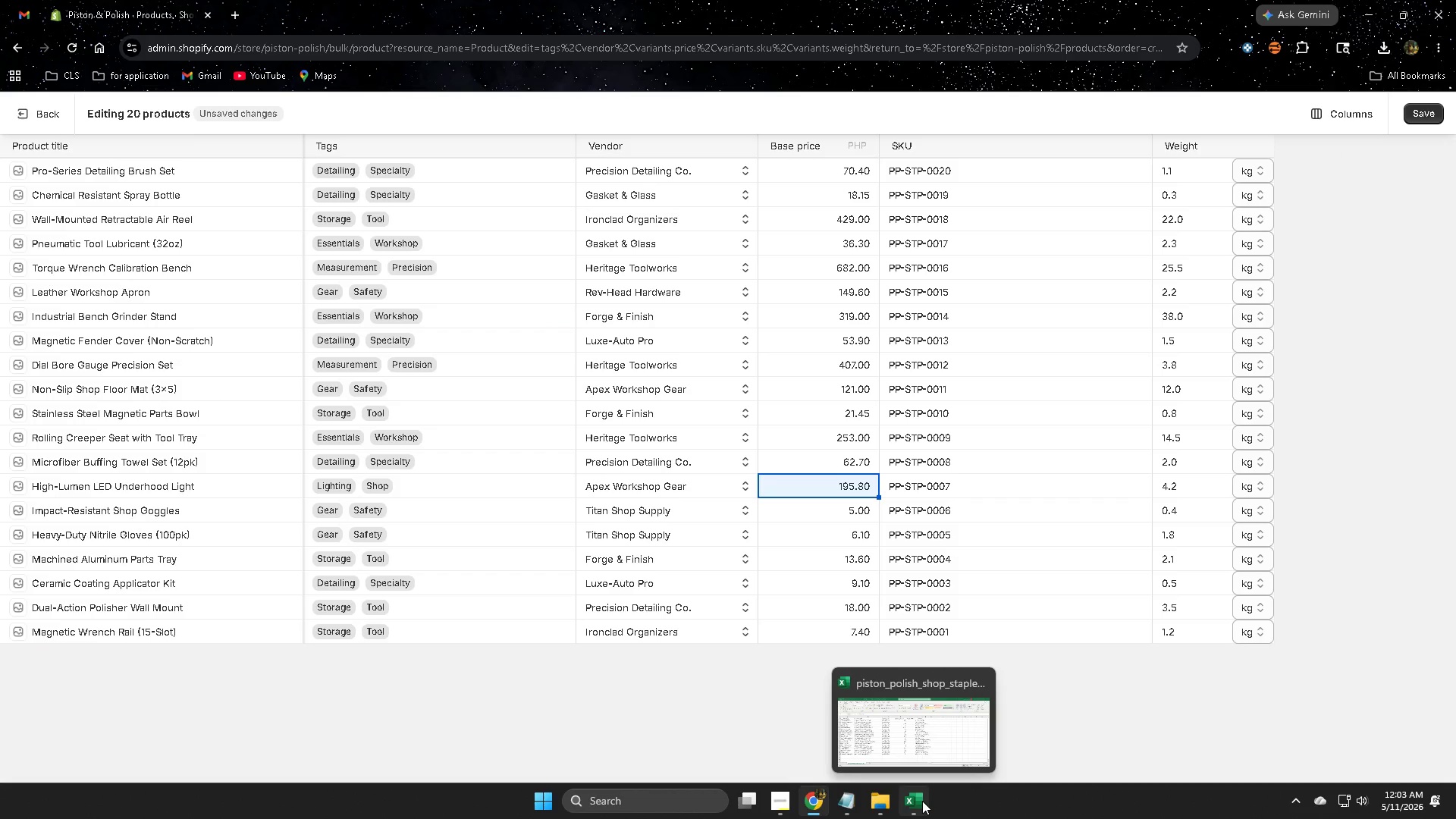 
left_click([921, 801])
 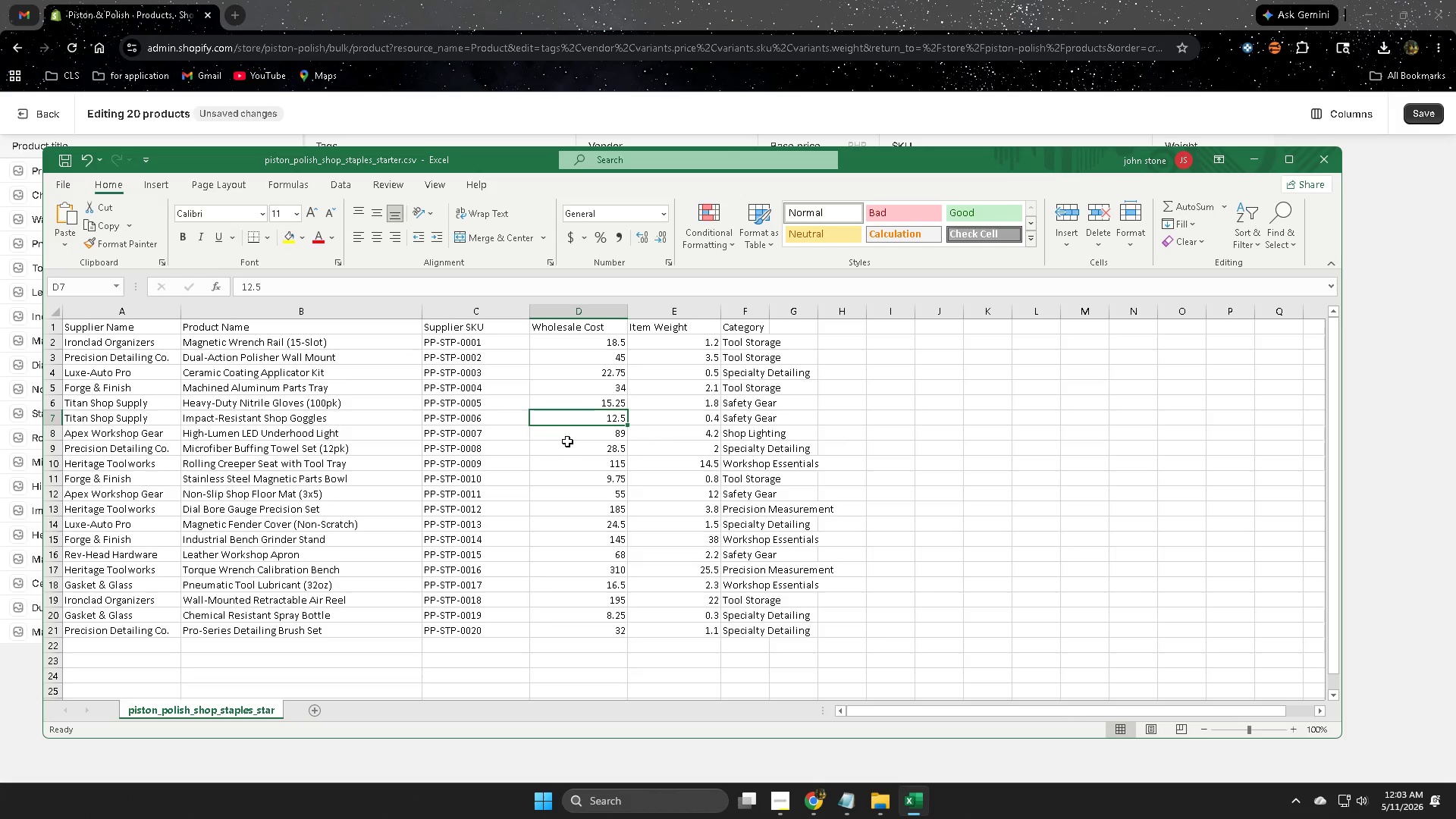 
left_click([570, 438])
 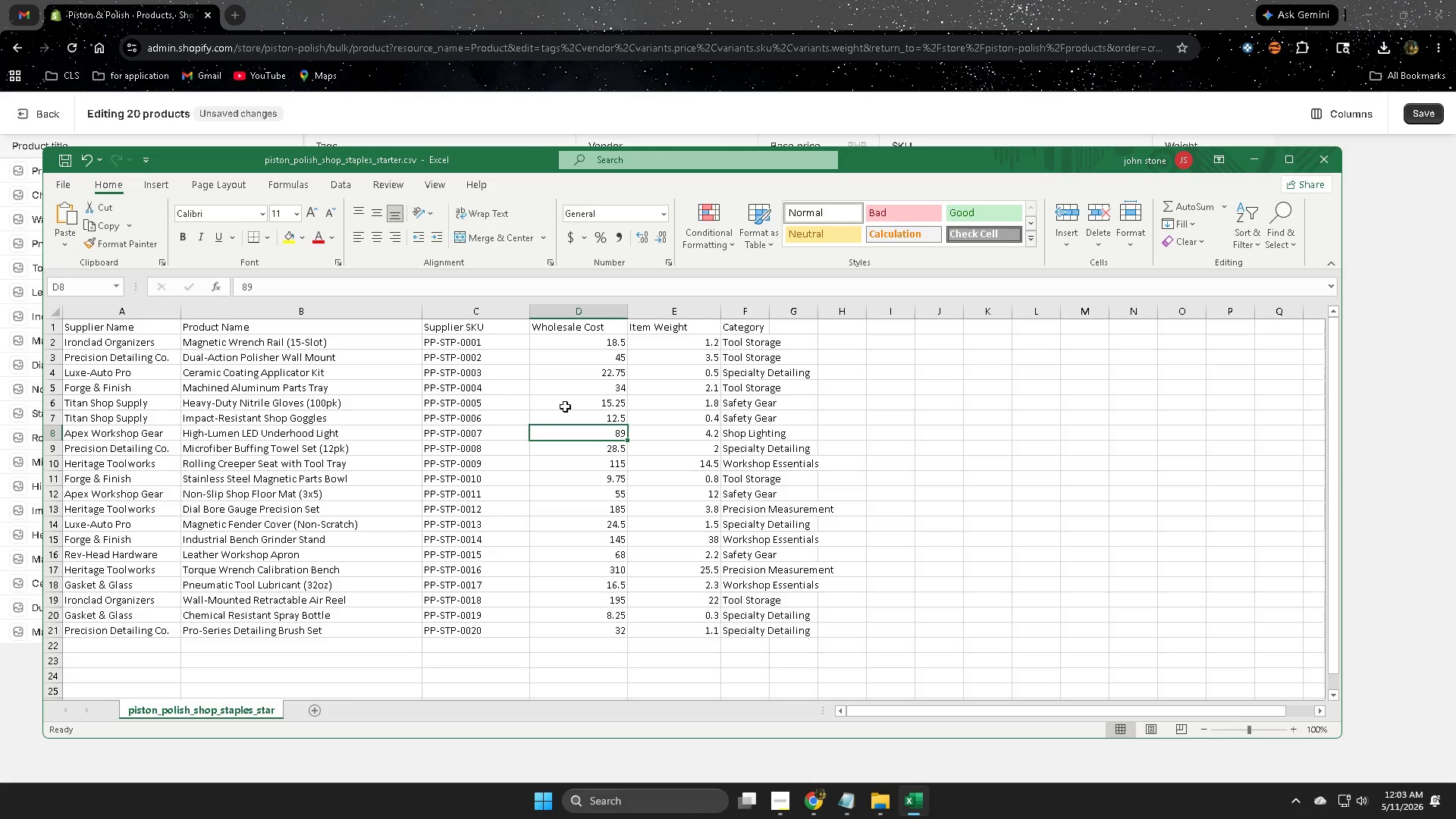 
wait(6.0)
 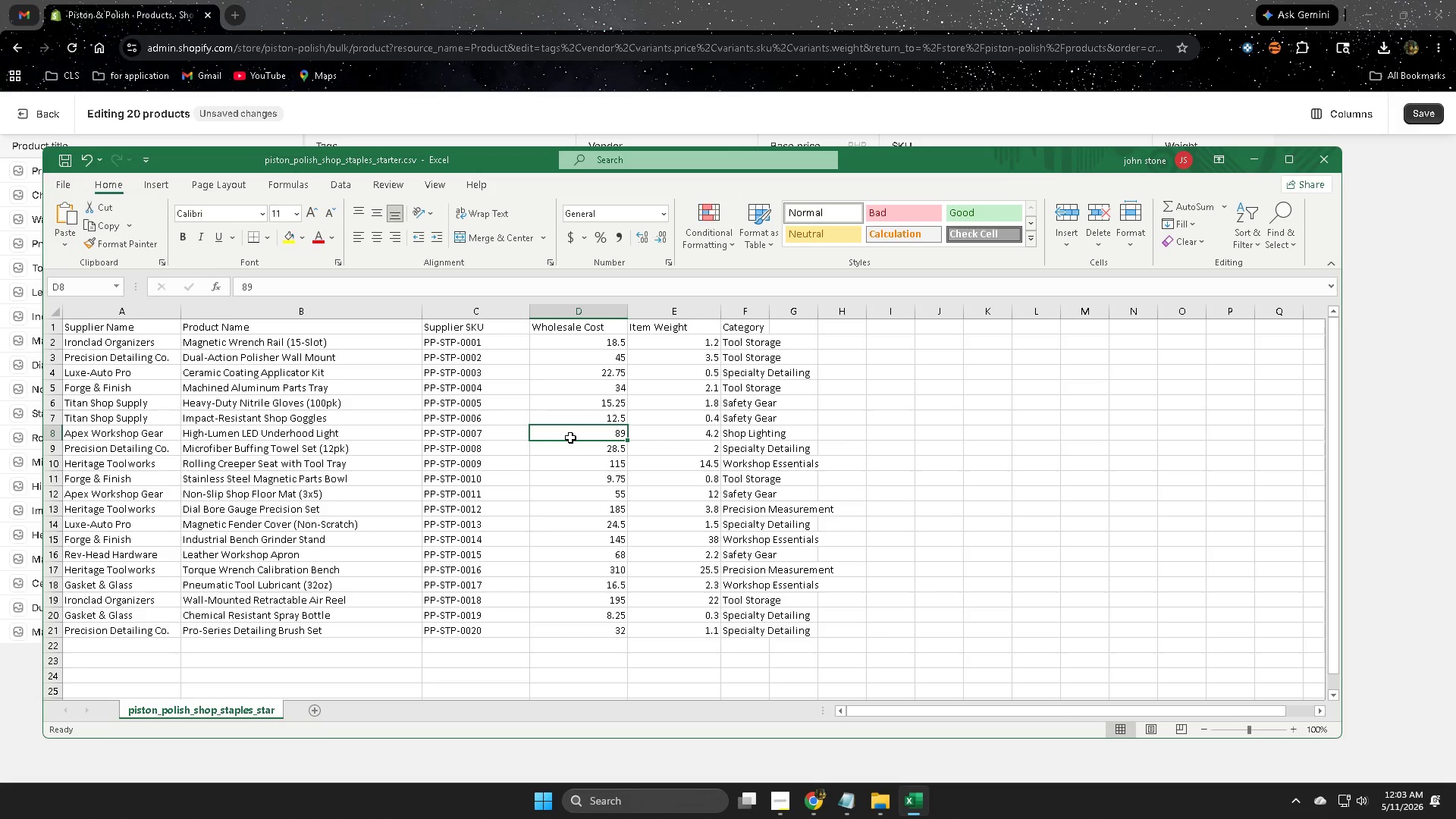 
left_click([643, 0])
 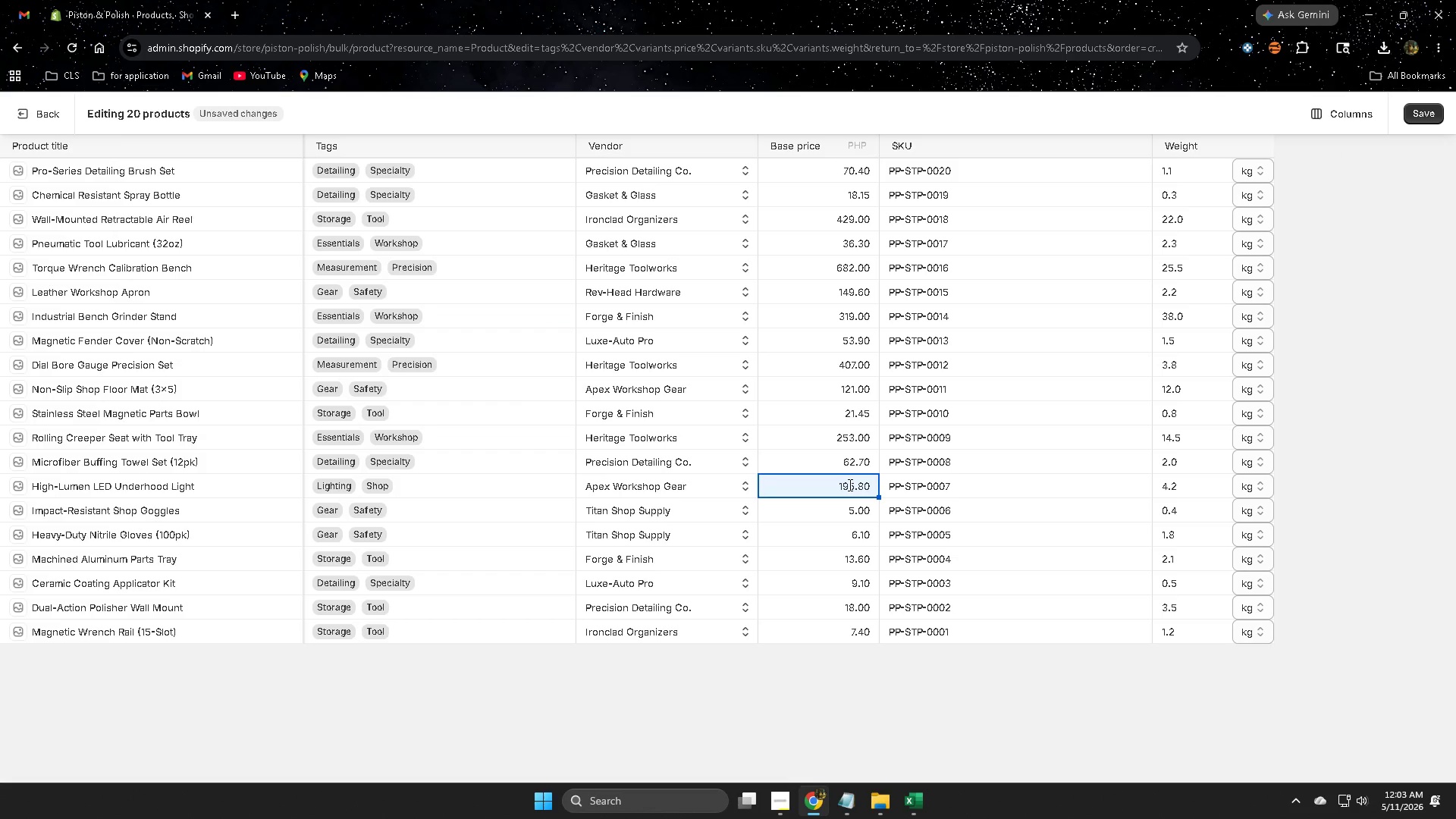 
double_click([849, 485])
 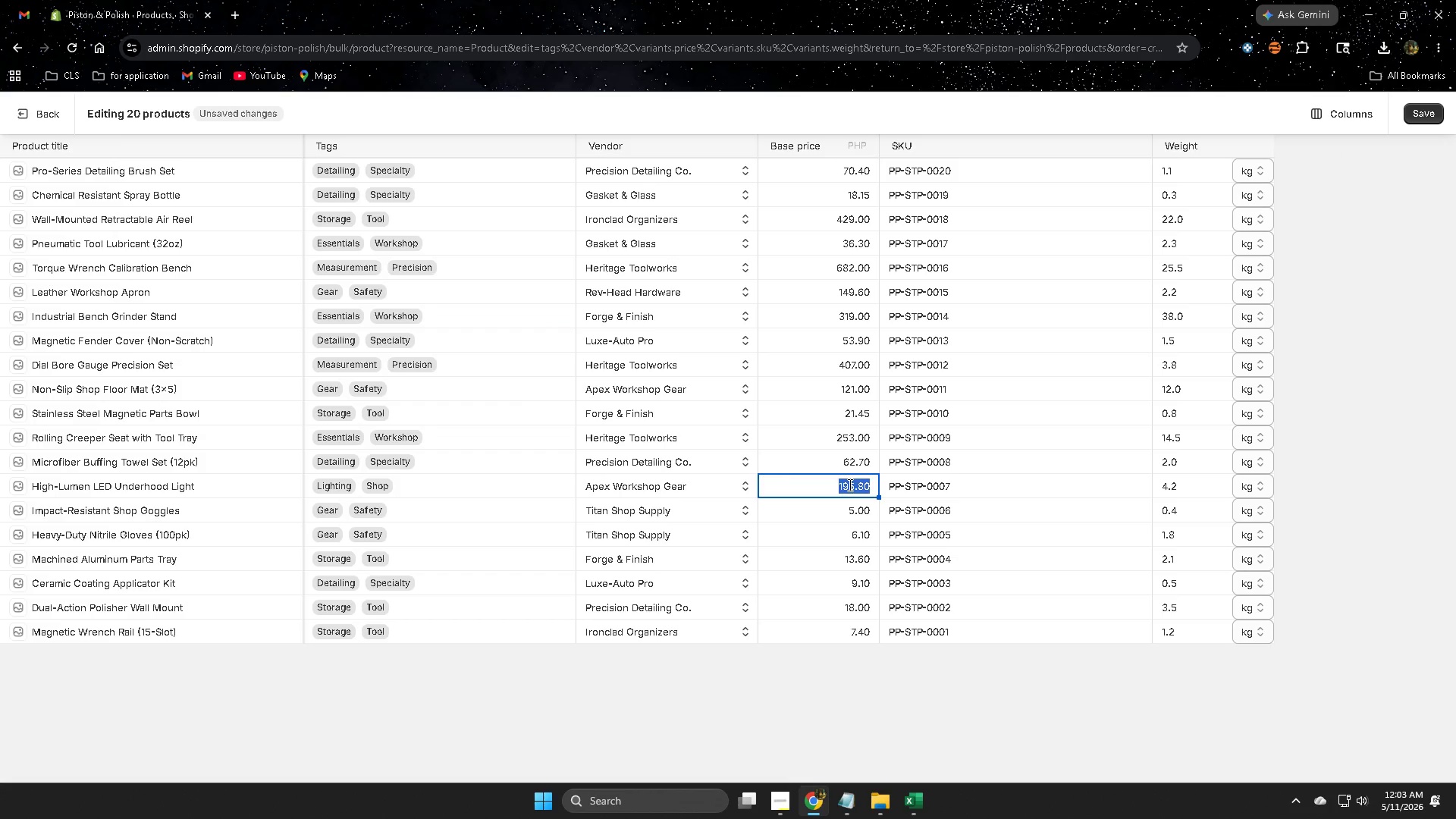 
key(Numpad3)
 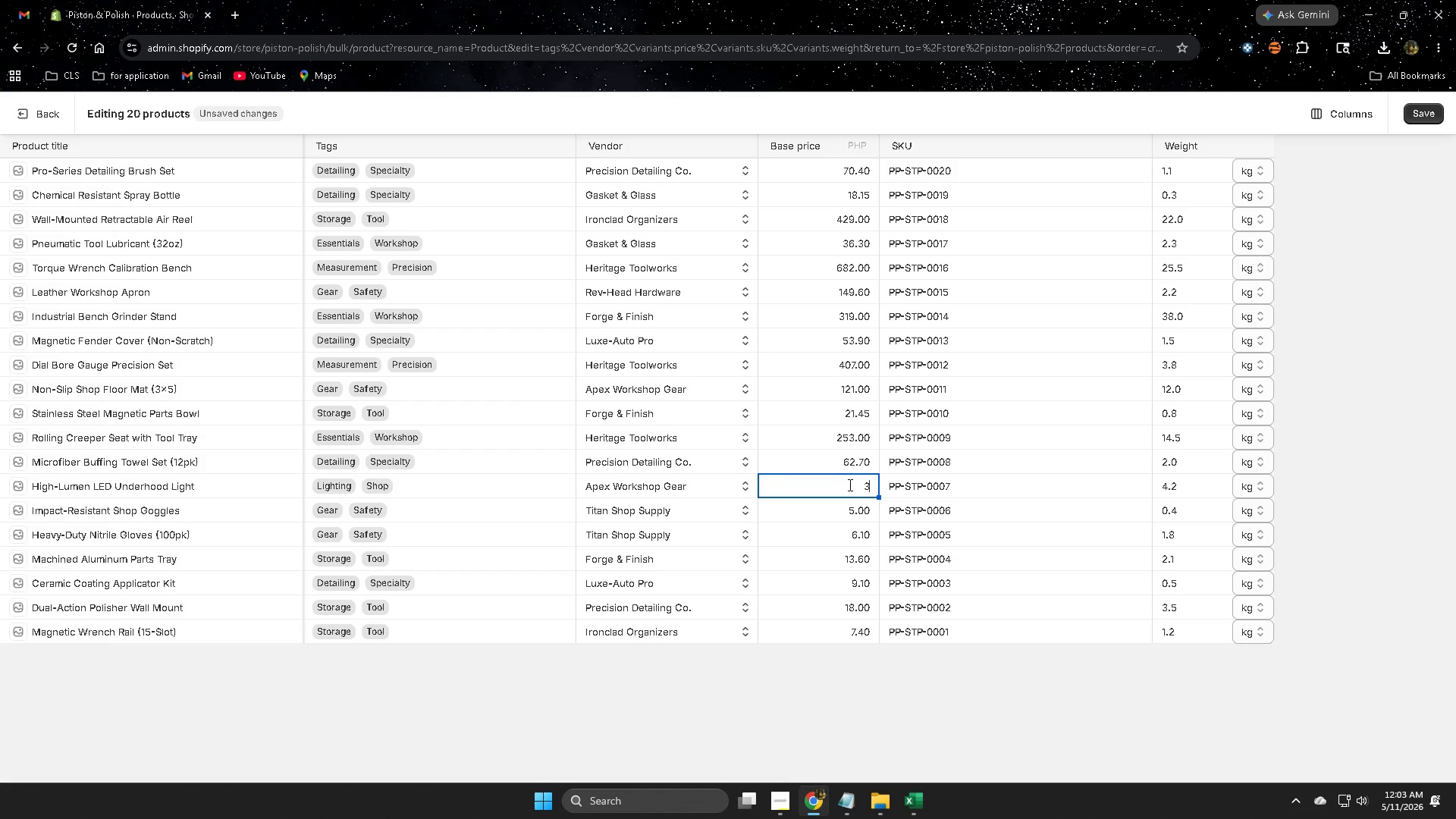 
key(Numpad5)
 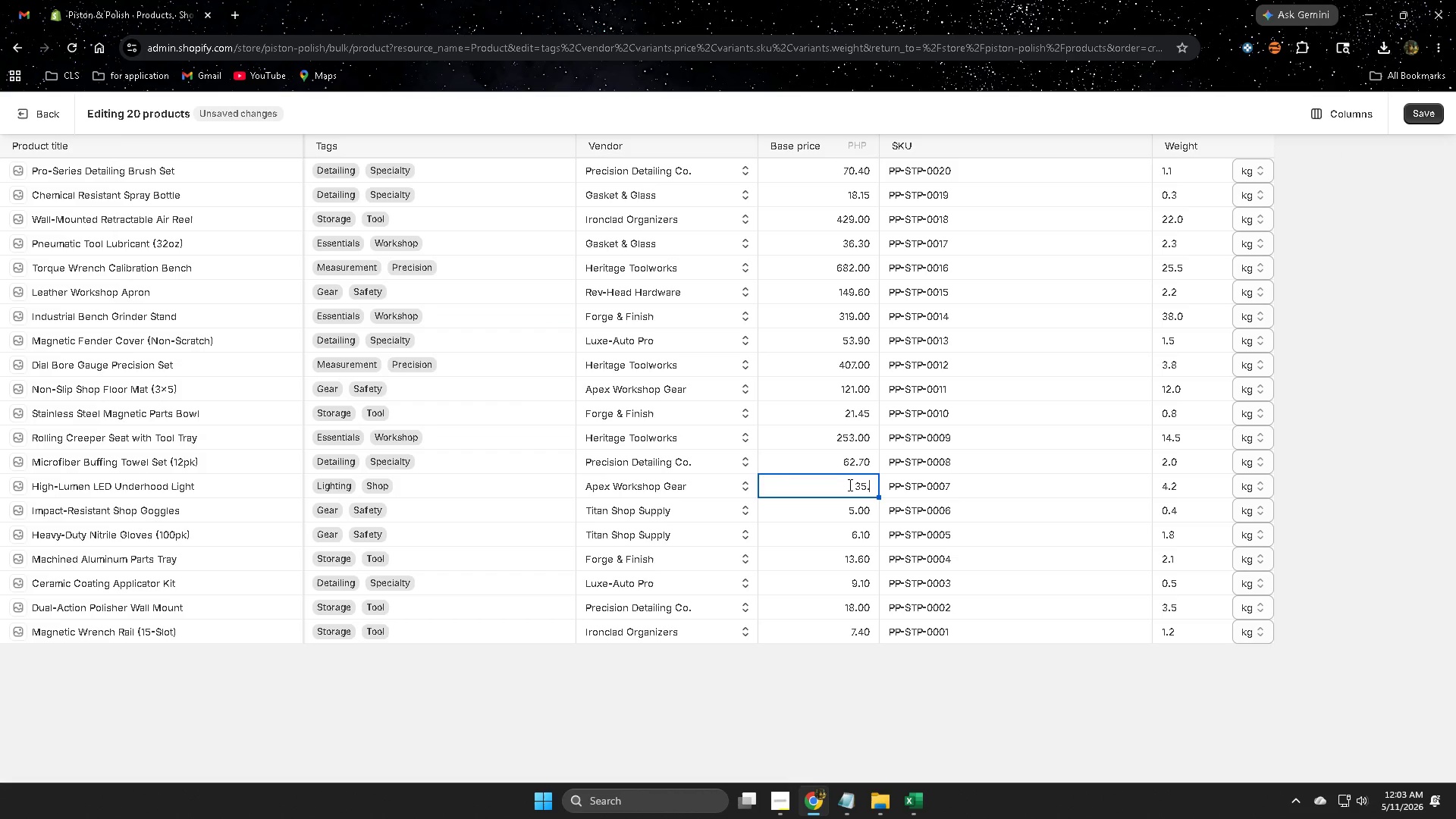 
key(NumpadDecimal)
 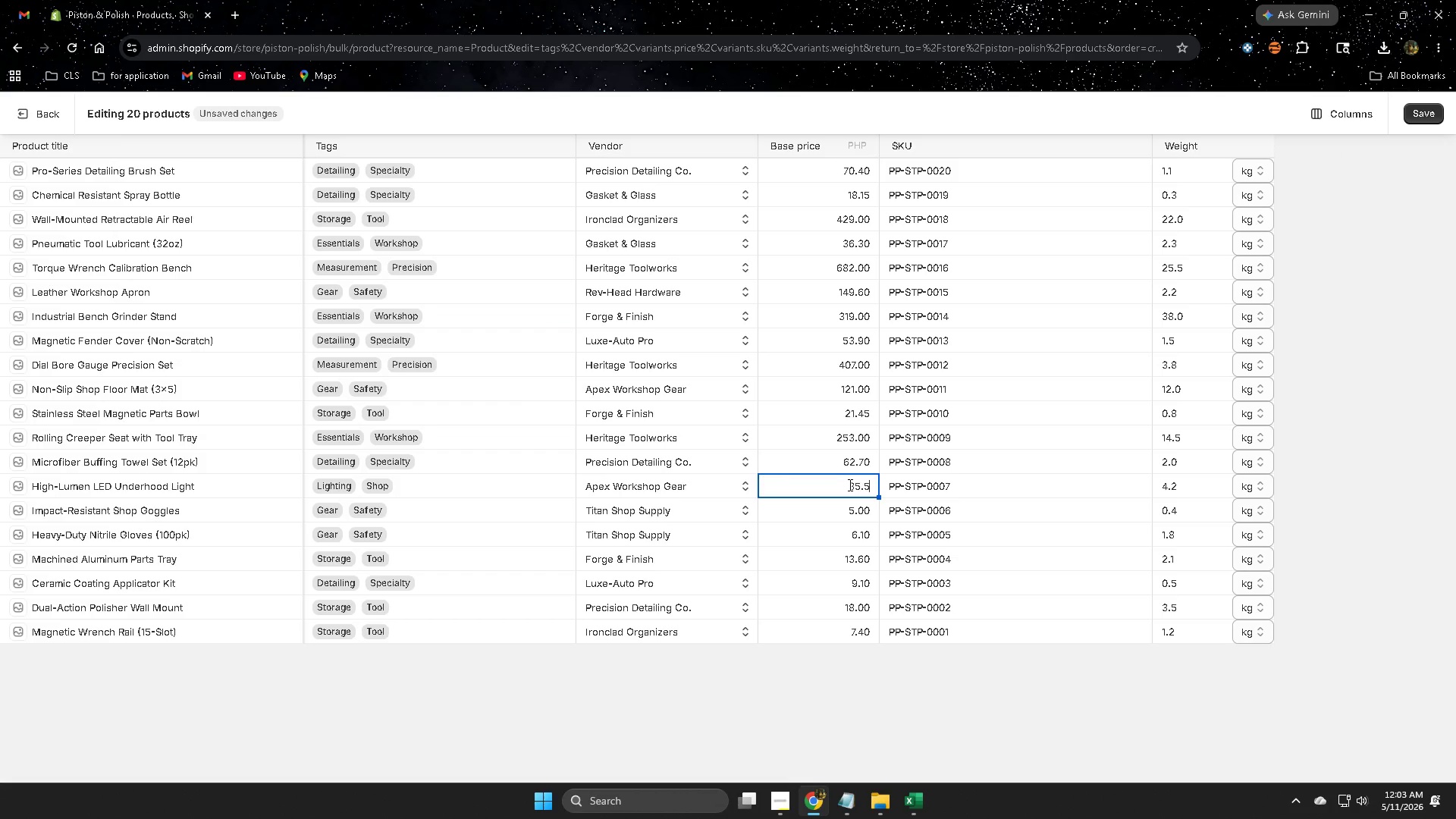 
key(Numpad5)
 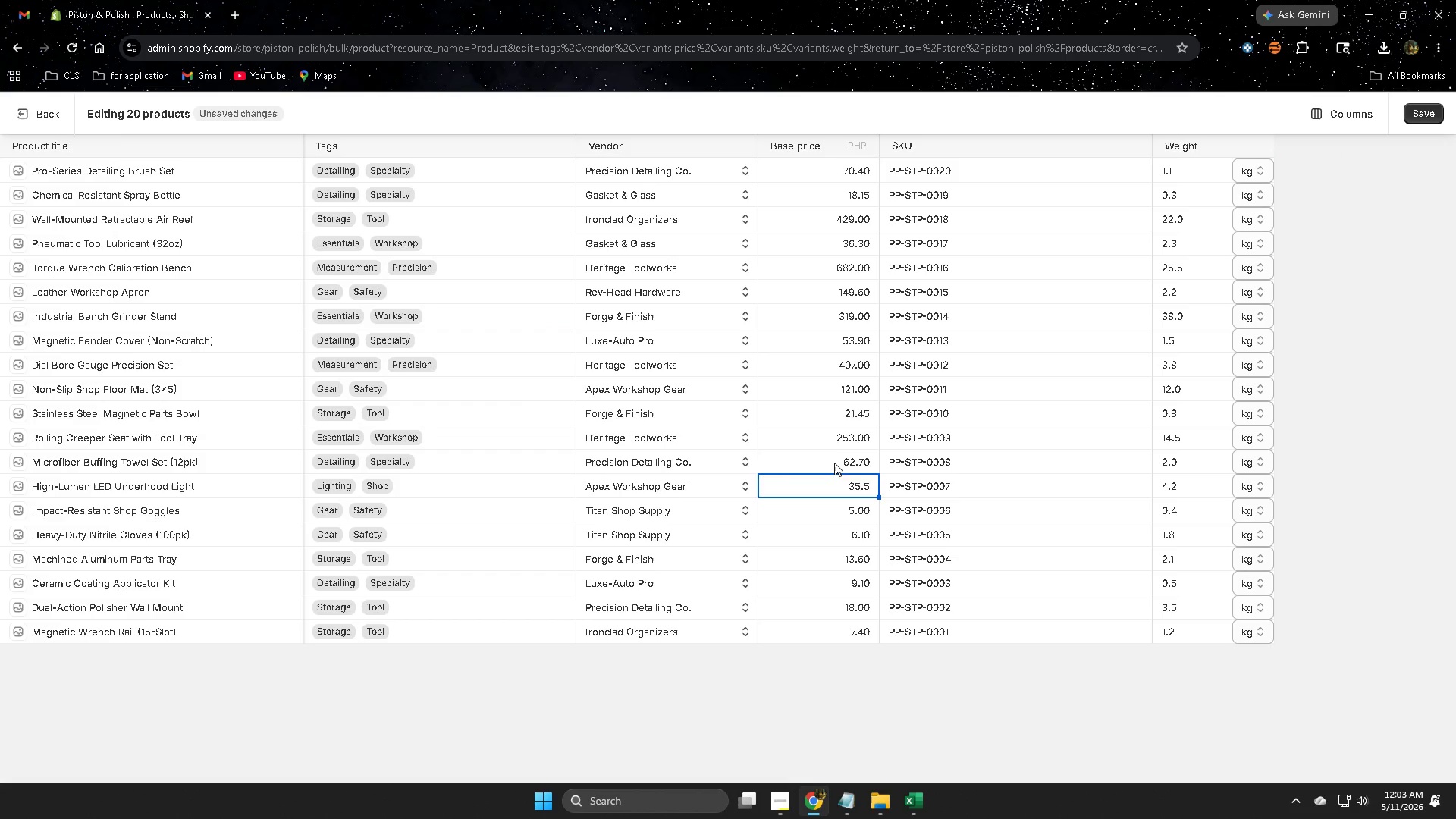 
left_click([834, 460])
 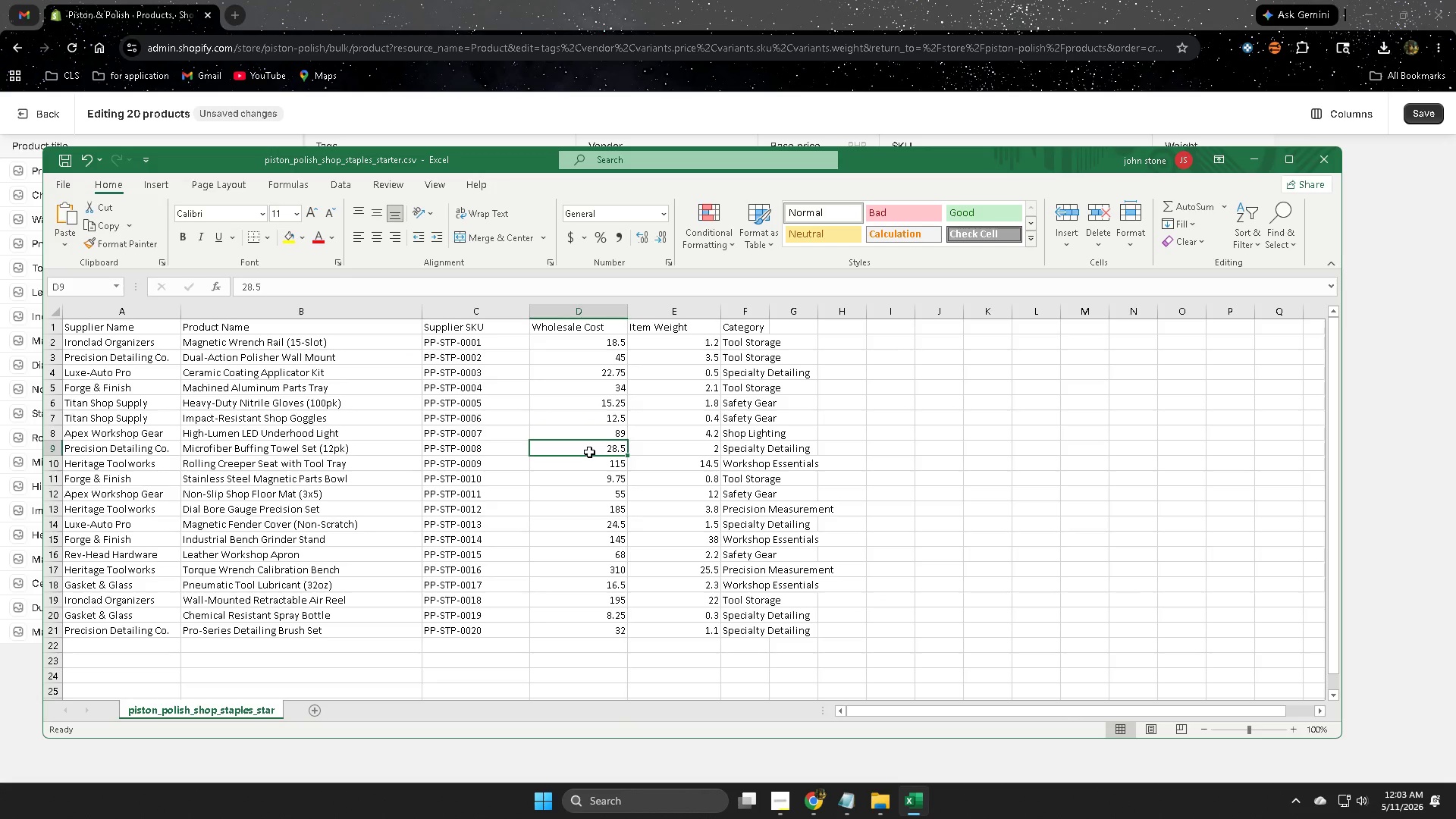 
wait(15.89)
 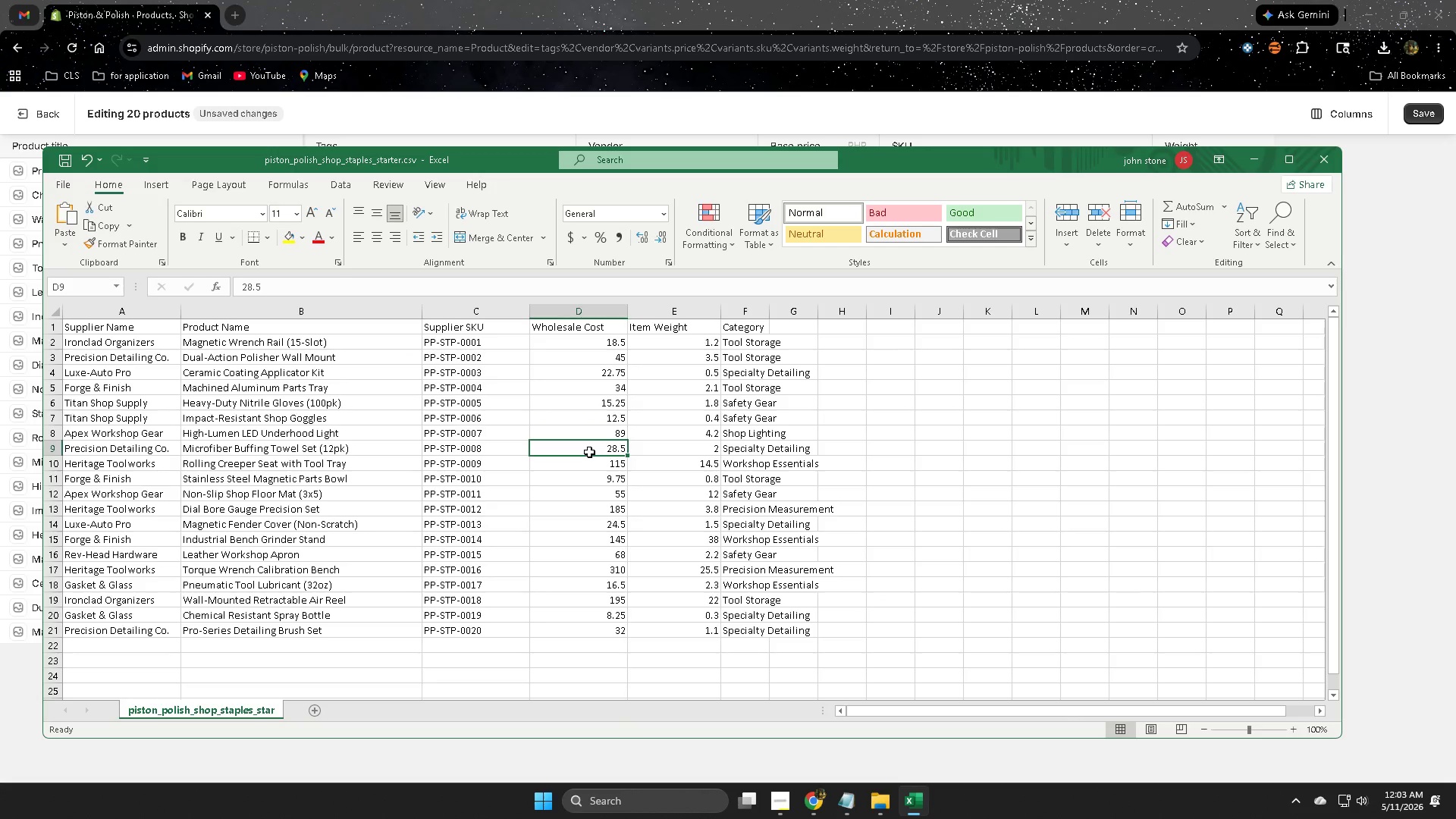 
left_click([620, 0])
 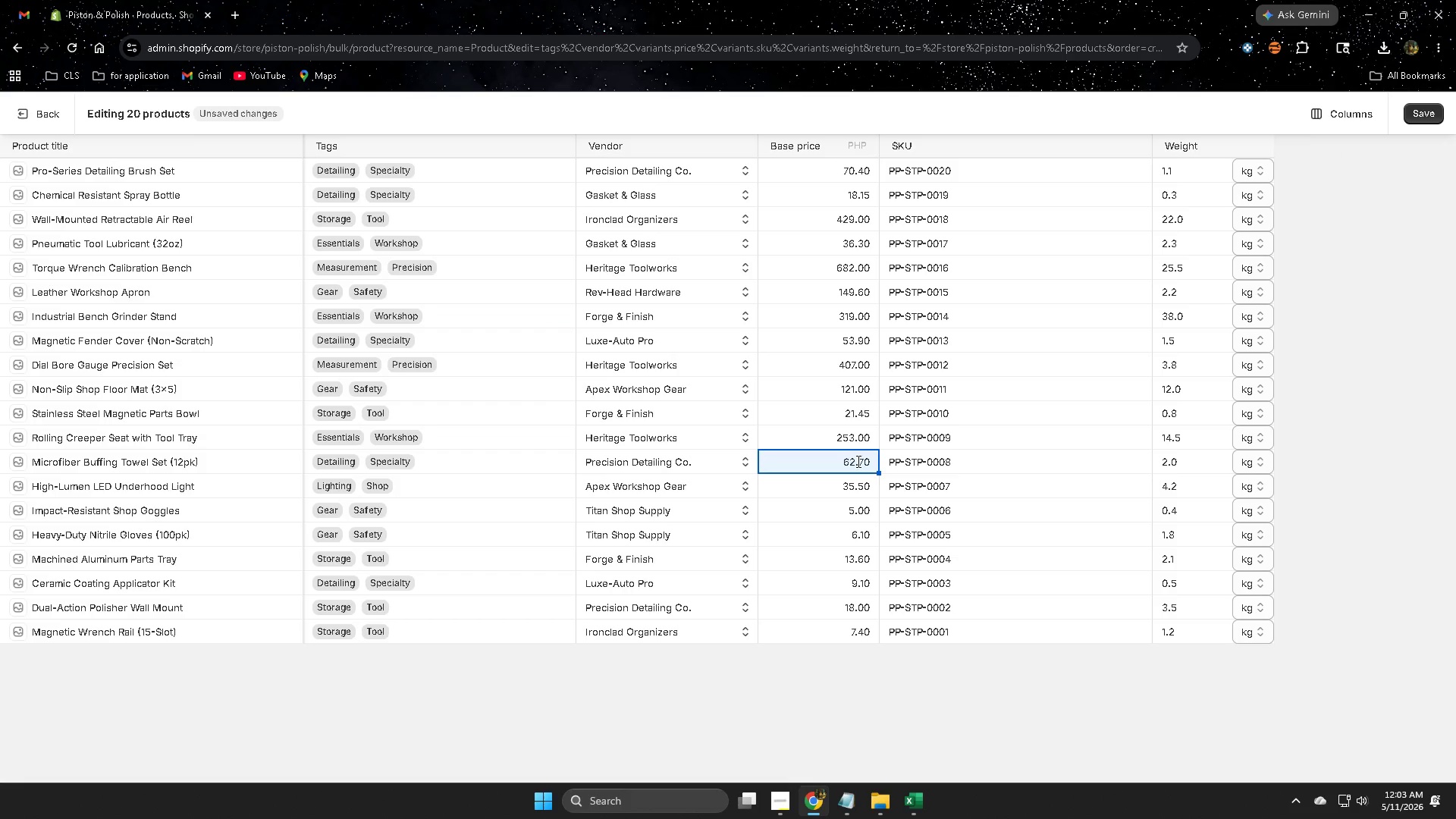 
double_click([855, 463])
 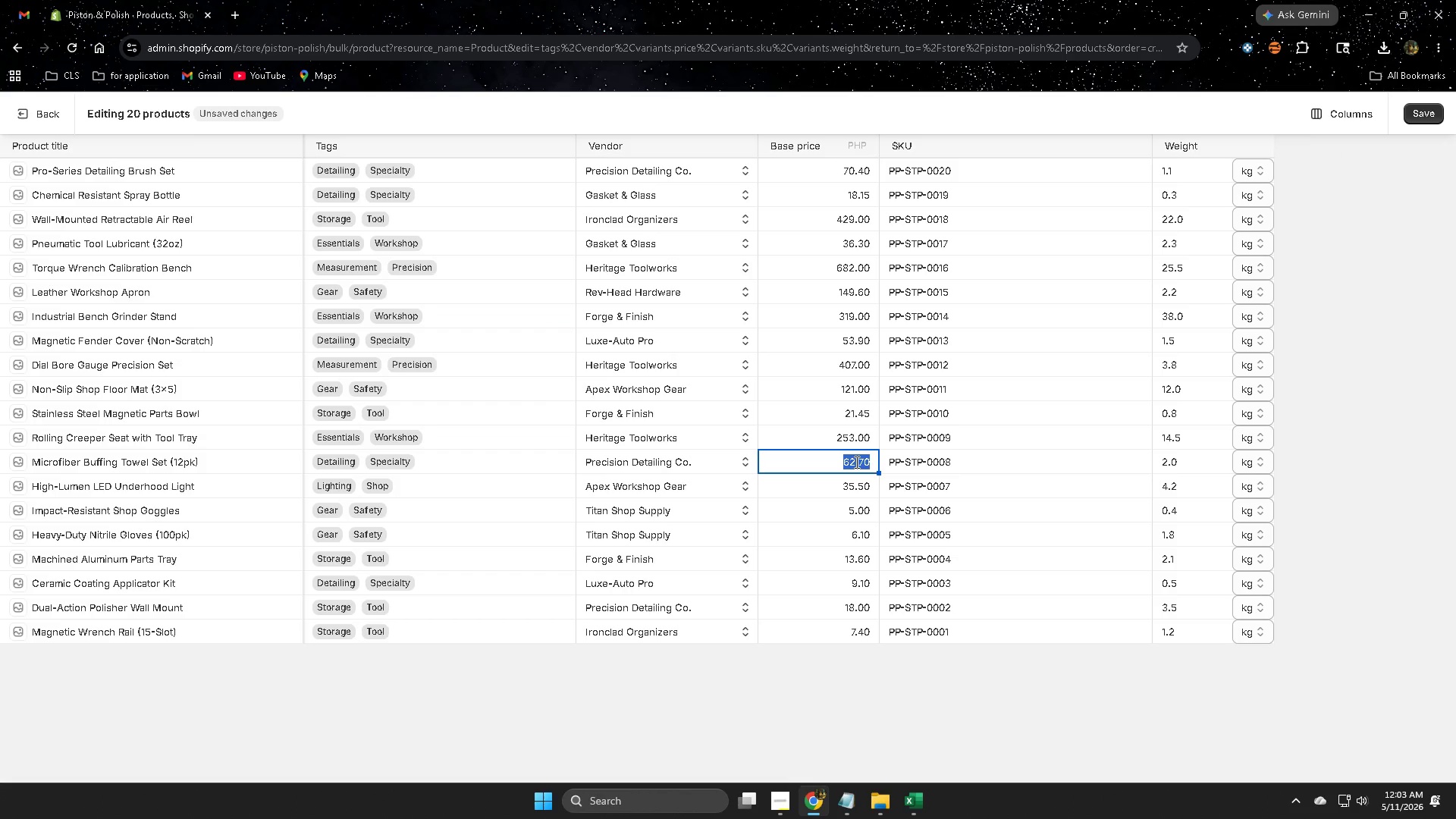 
key(Numpad1)
 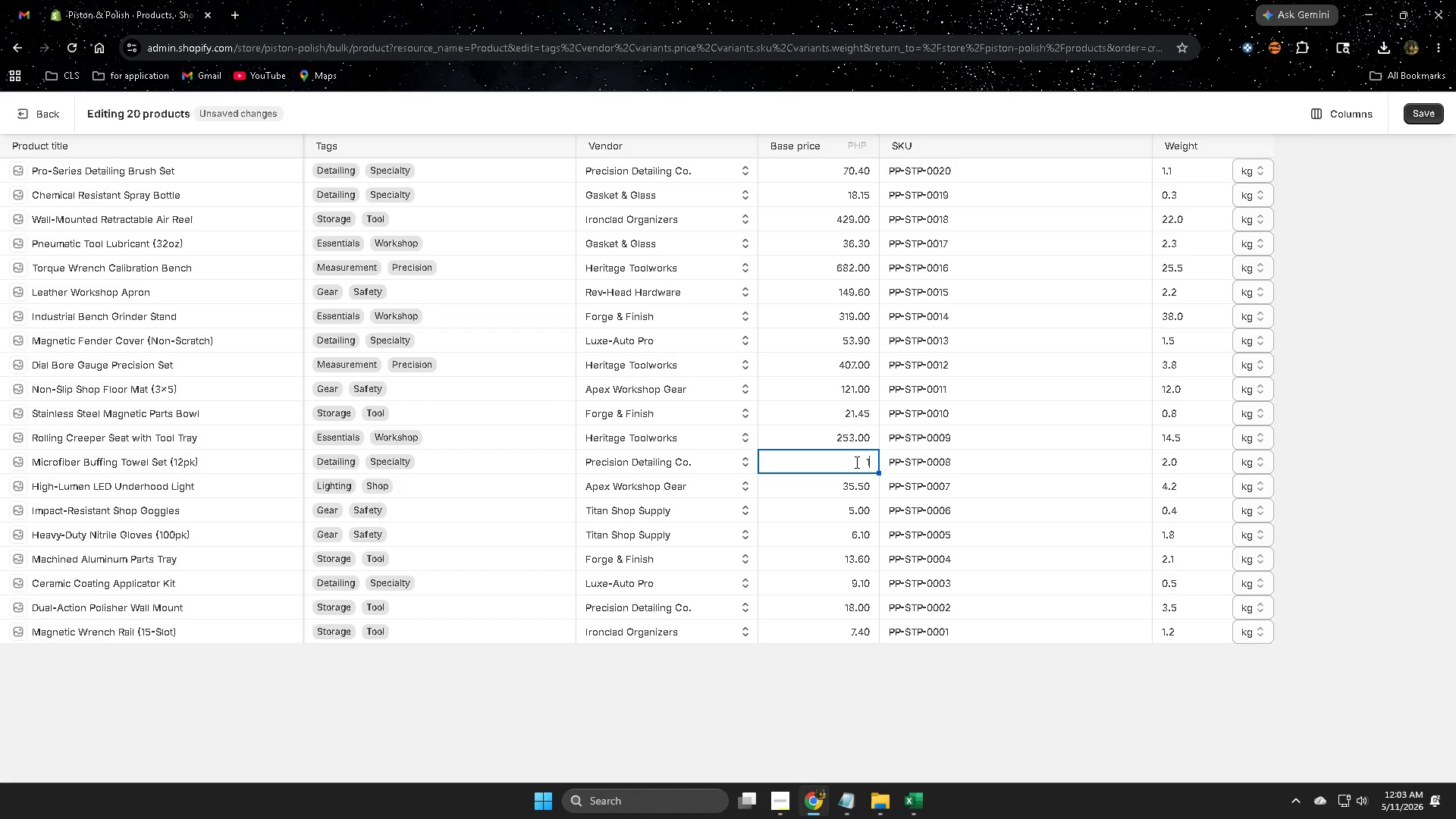 
key(Numpad1)
 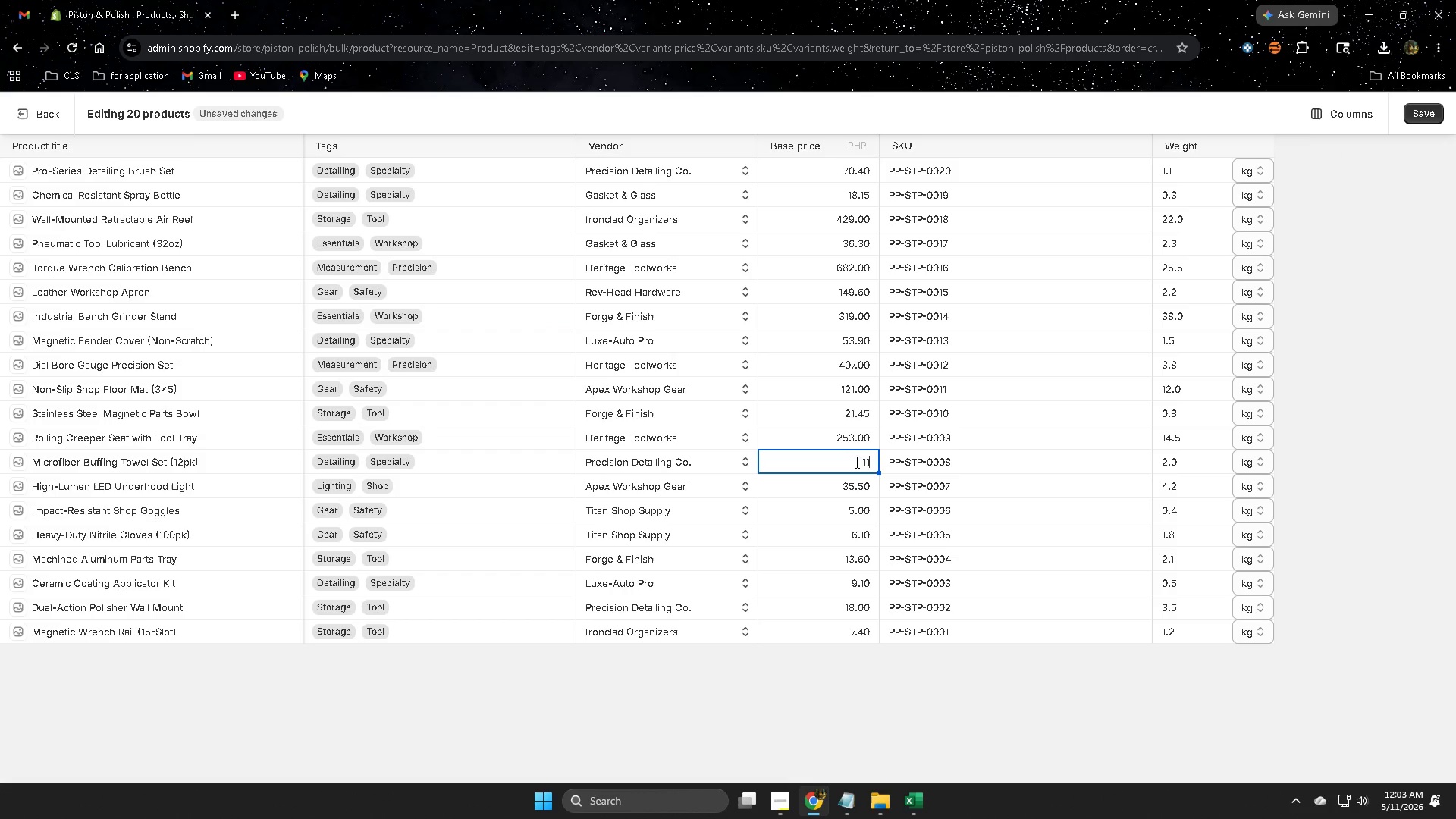 
key(NumpadDecimal)
 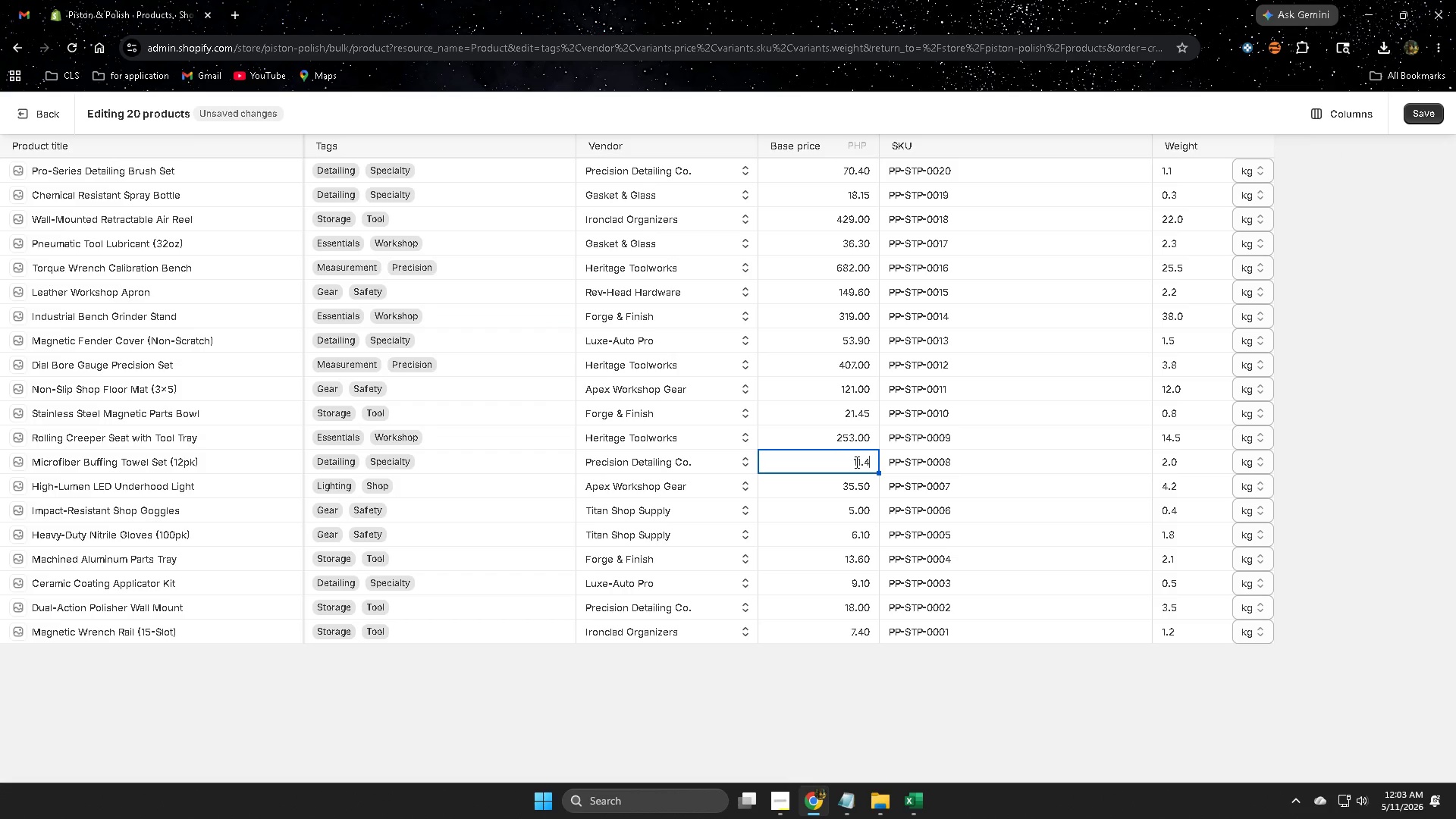 
key(Numpad4)
 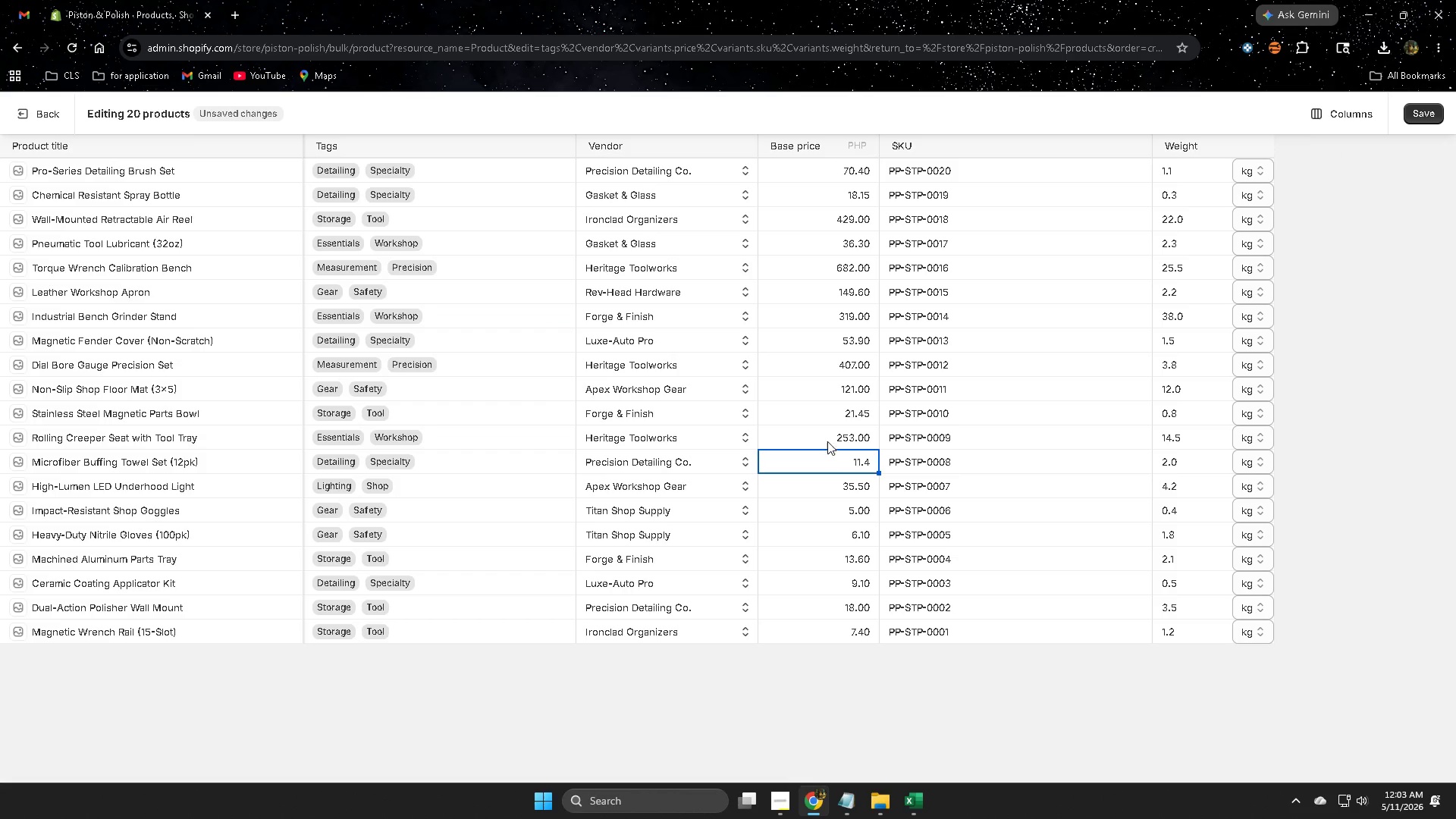 
left_click([824, 435])
 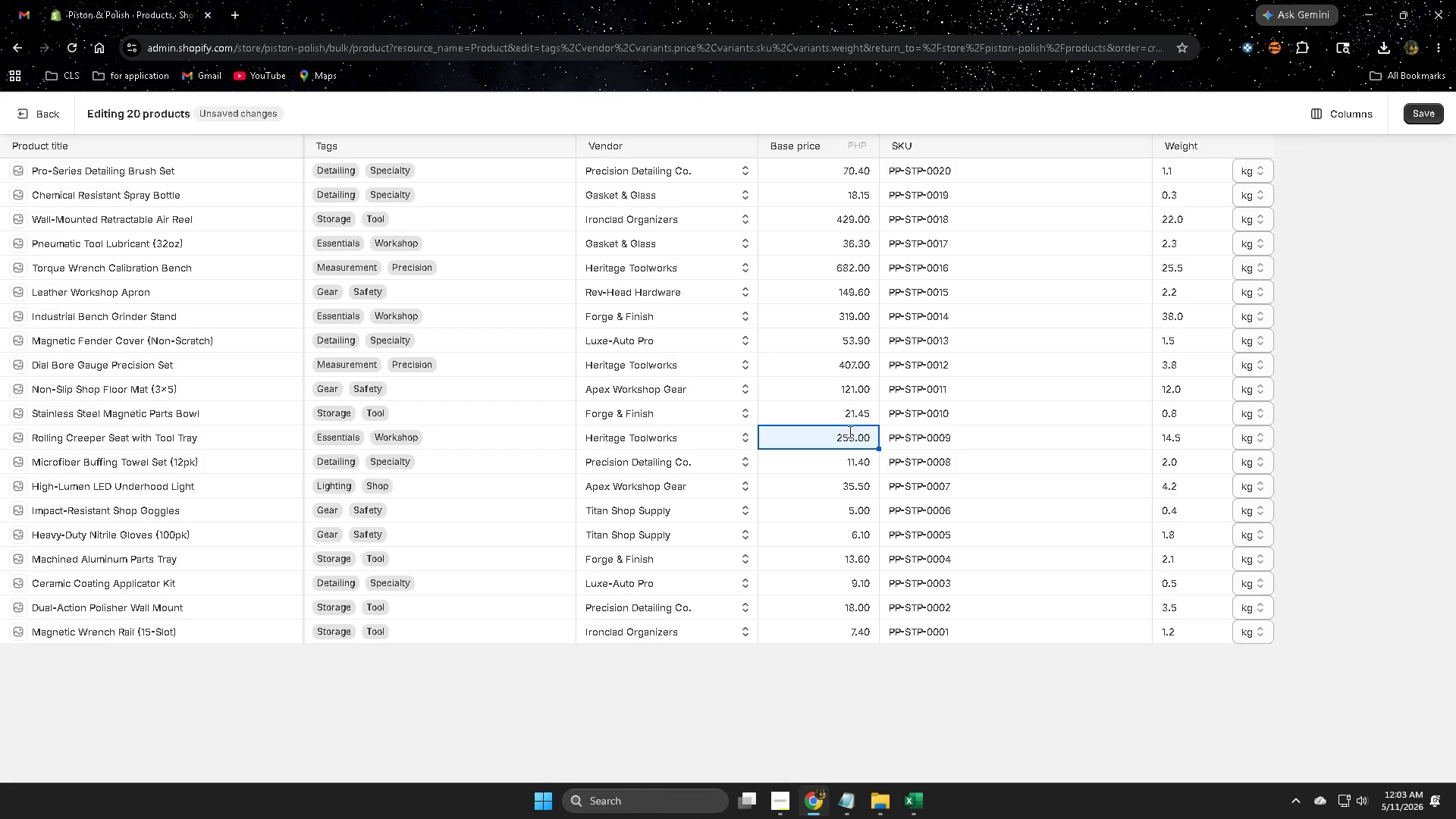 
double_click([849, 435])
 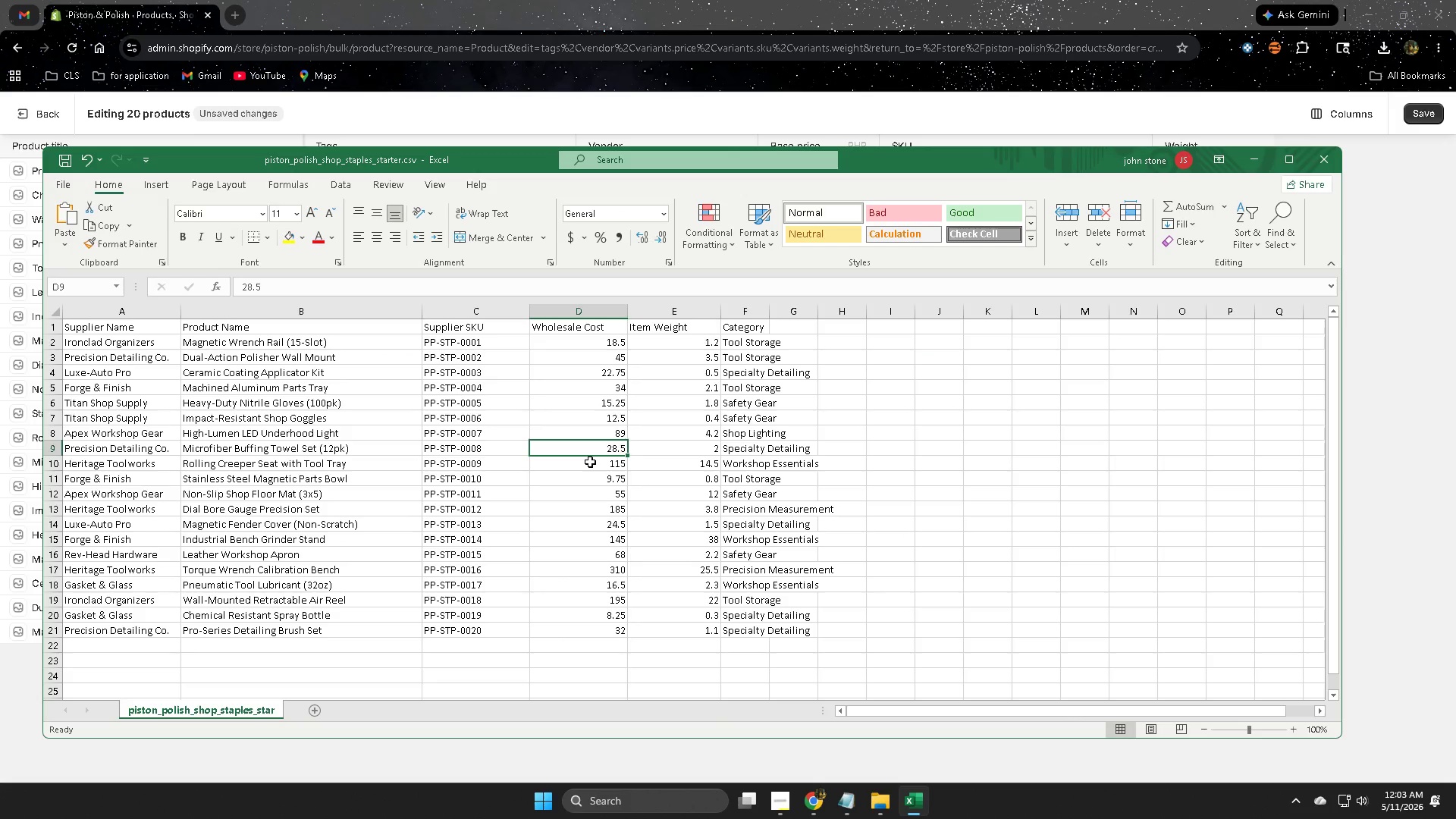 
left_click([590, 462])
 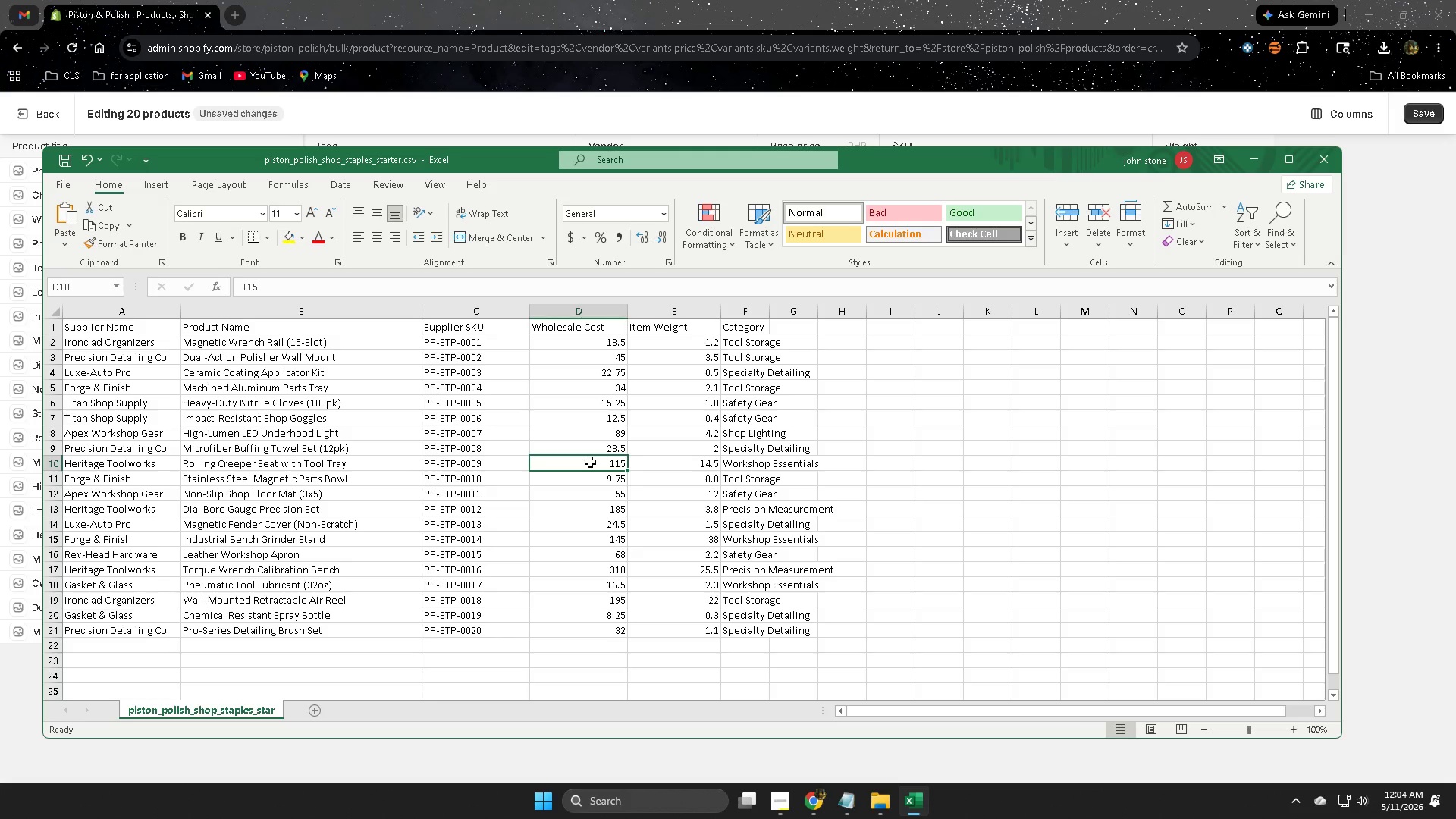 
wait(9.52)
 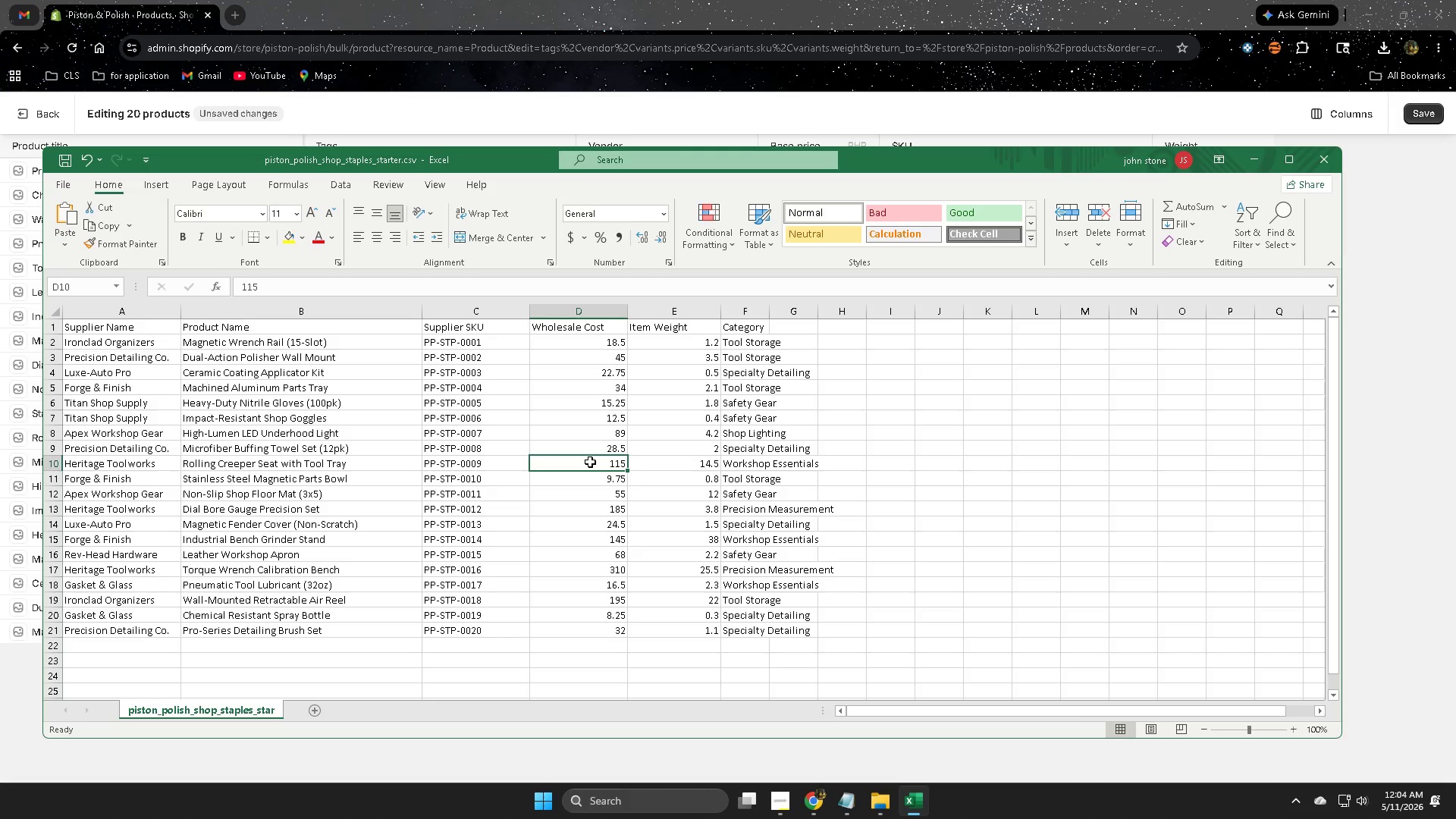 
left_click([738, 0])
 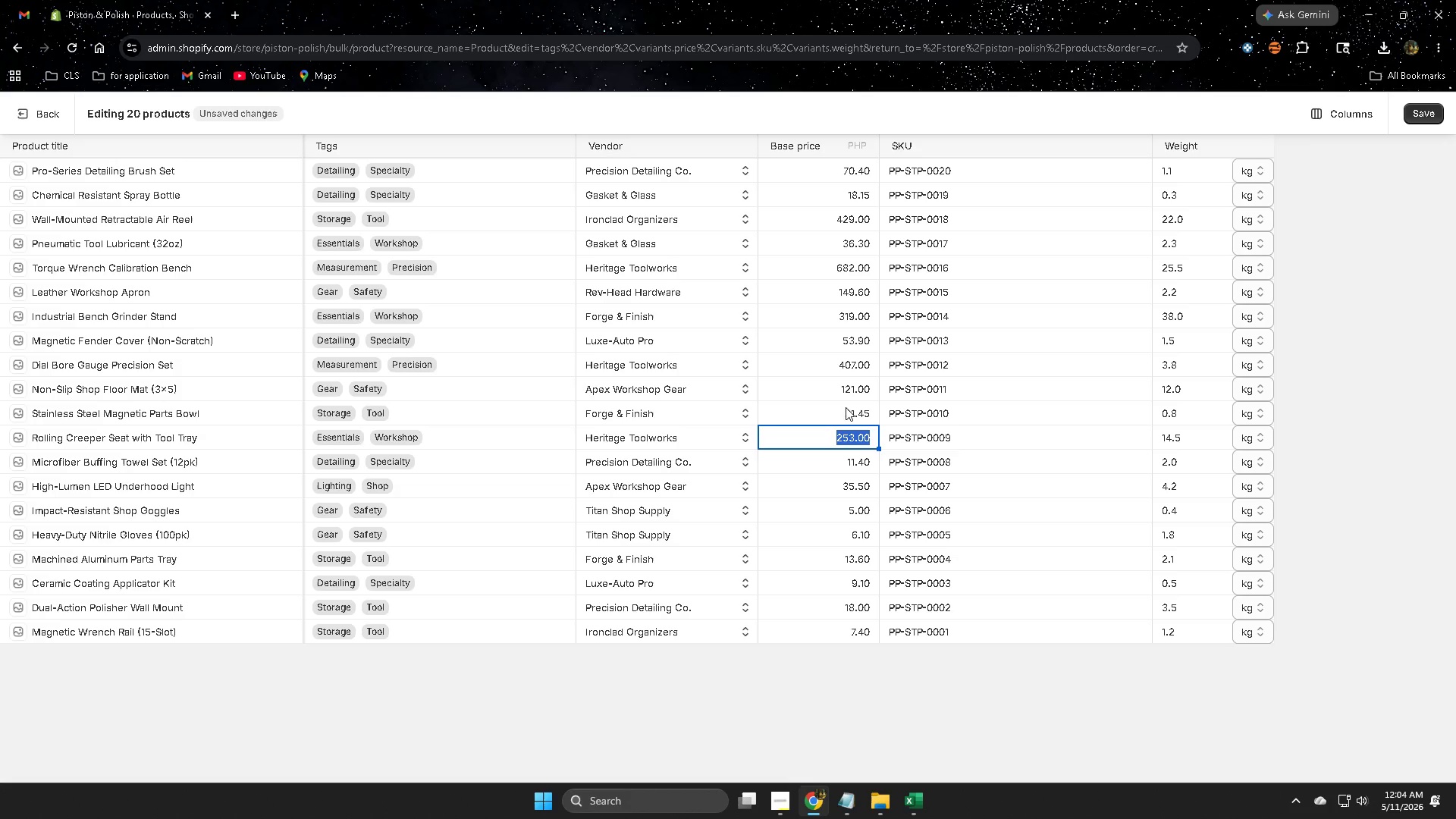 
wait(13.86)
 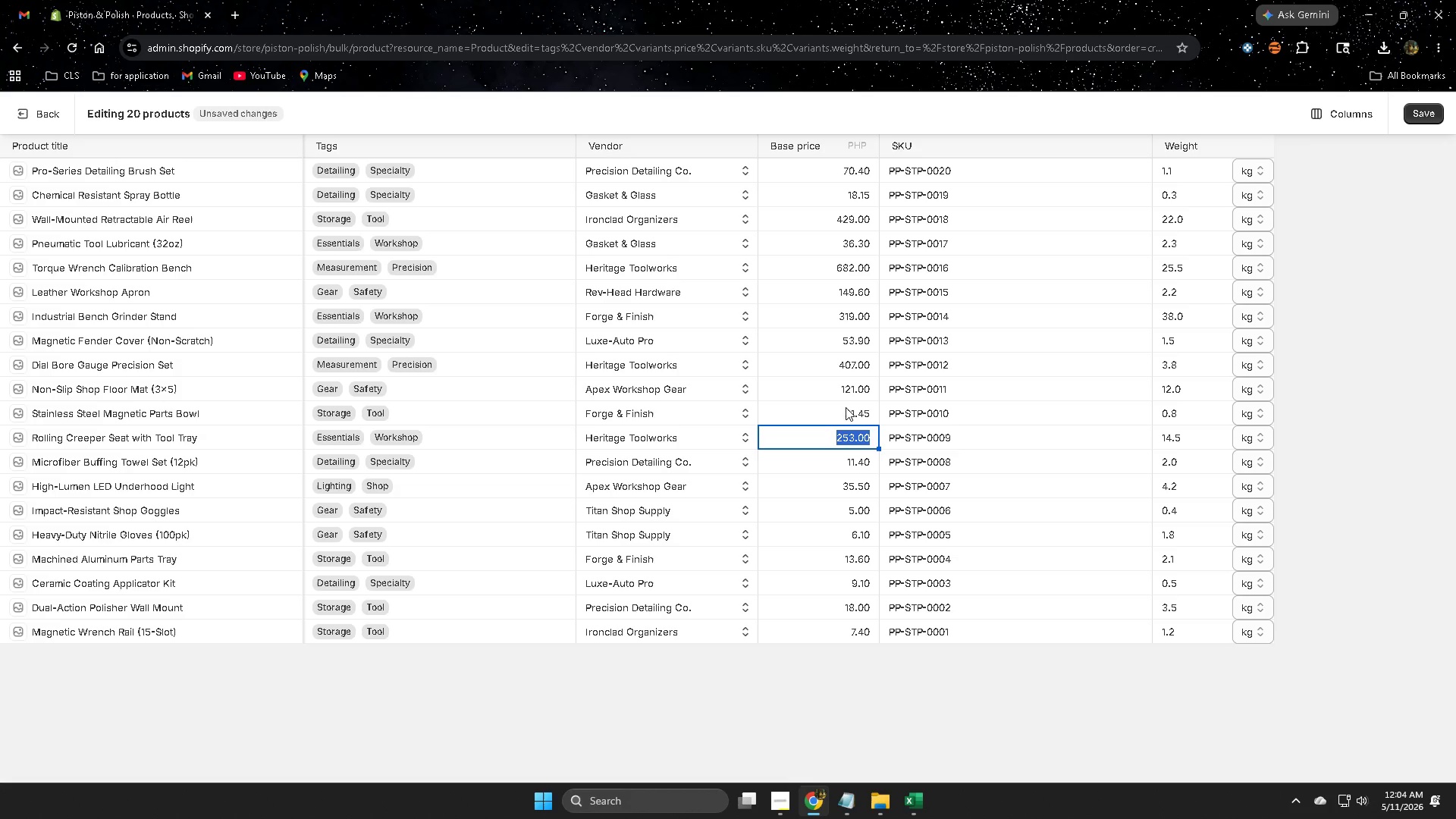 
key(Numpad4)
 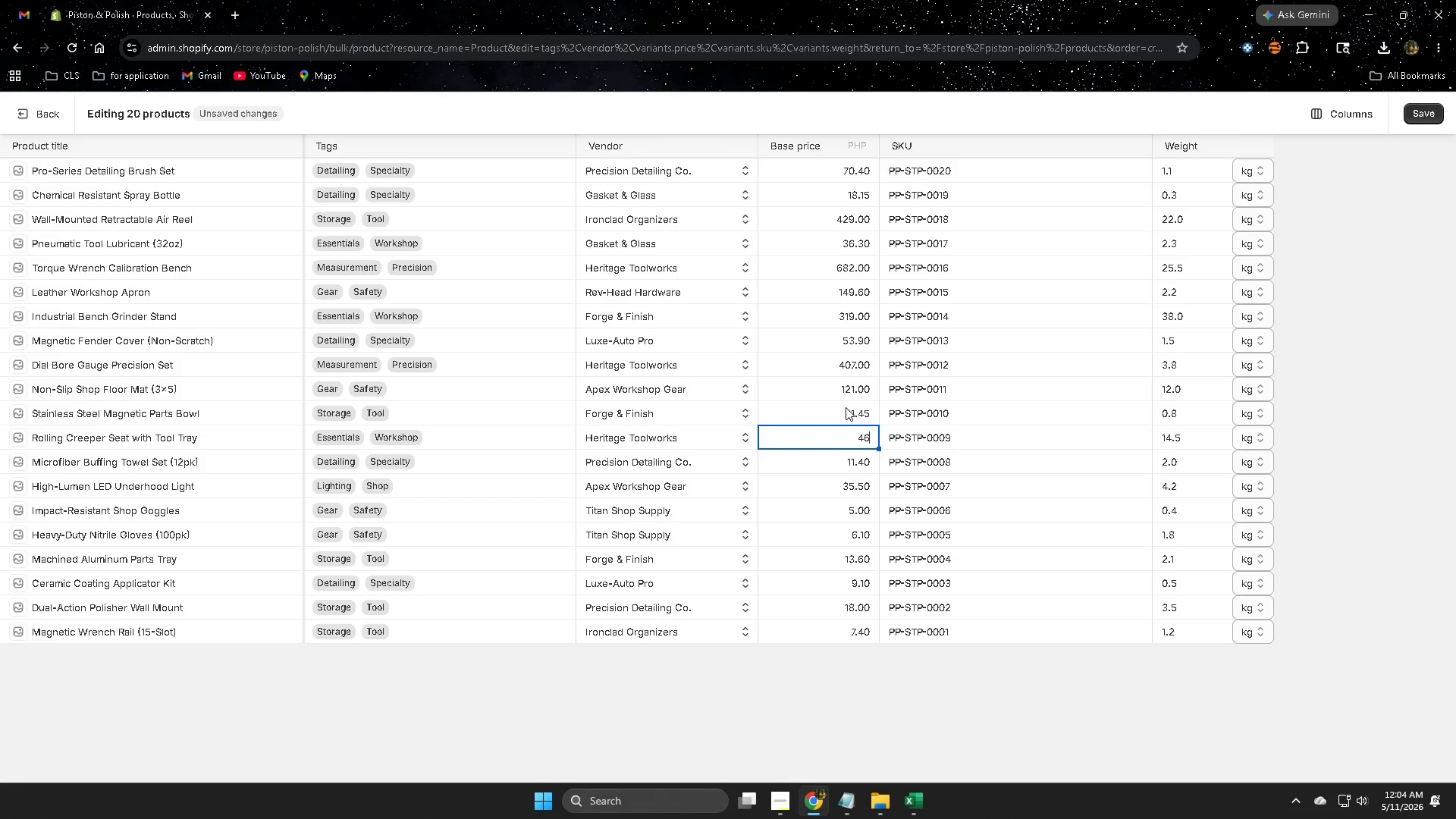 
key(Numpad6)
 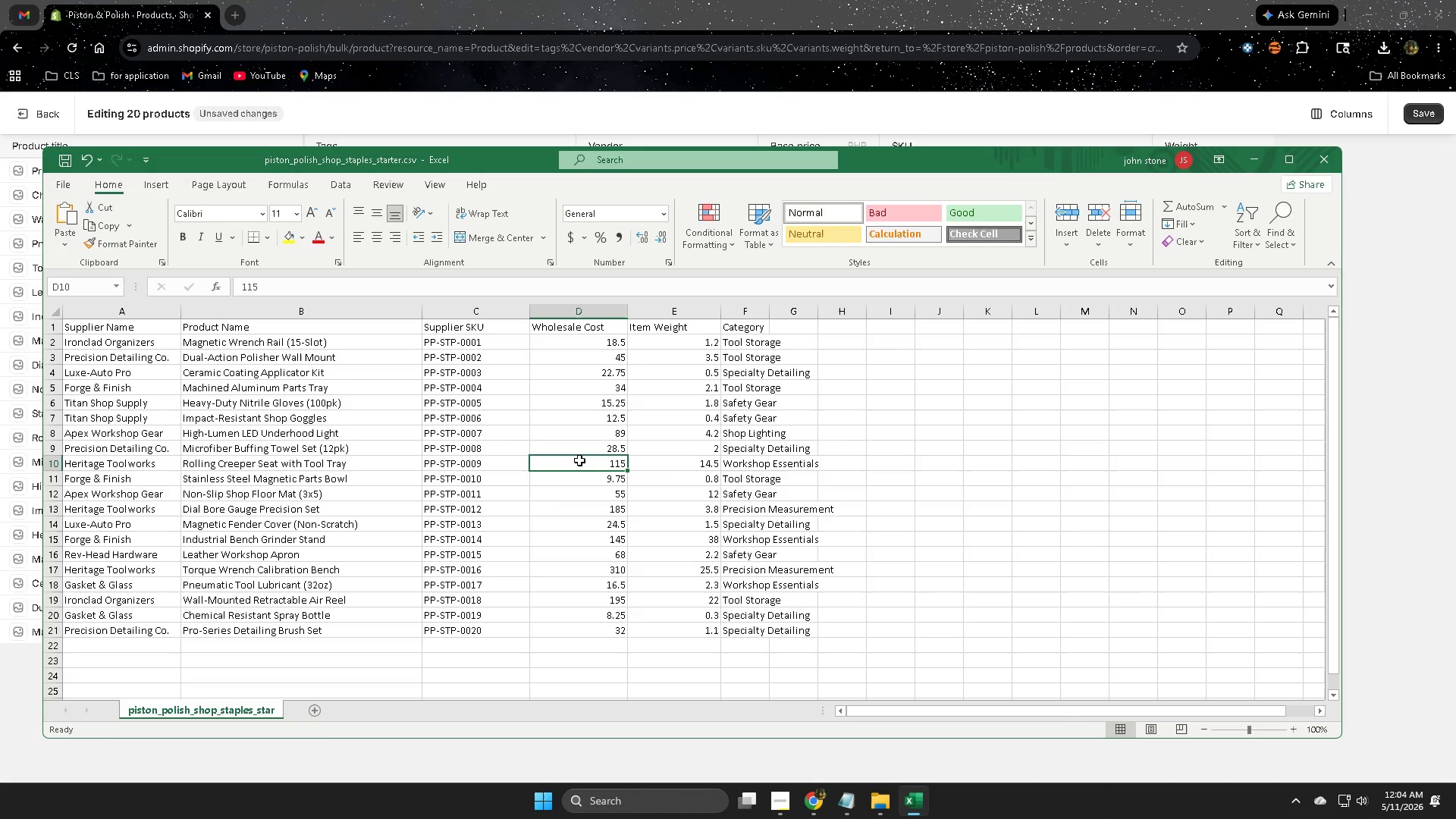 
wait(27.11)
 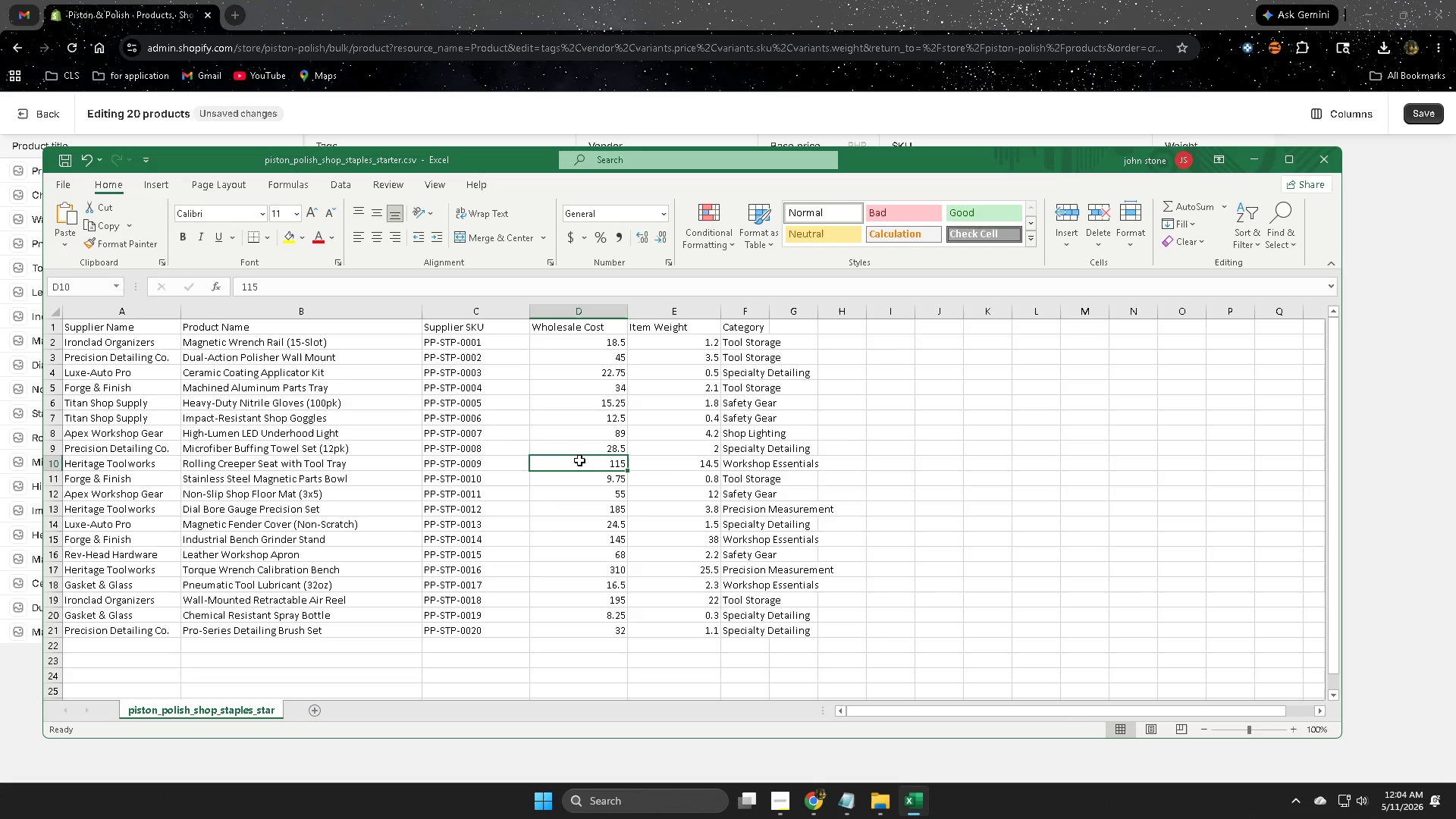 
left_click([779, 802])
 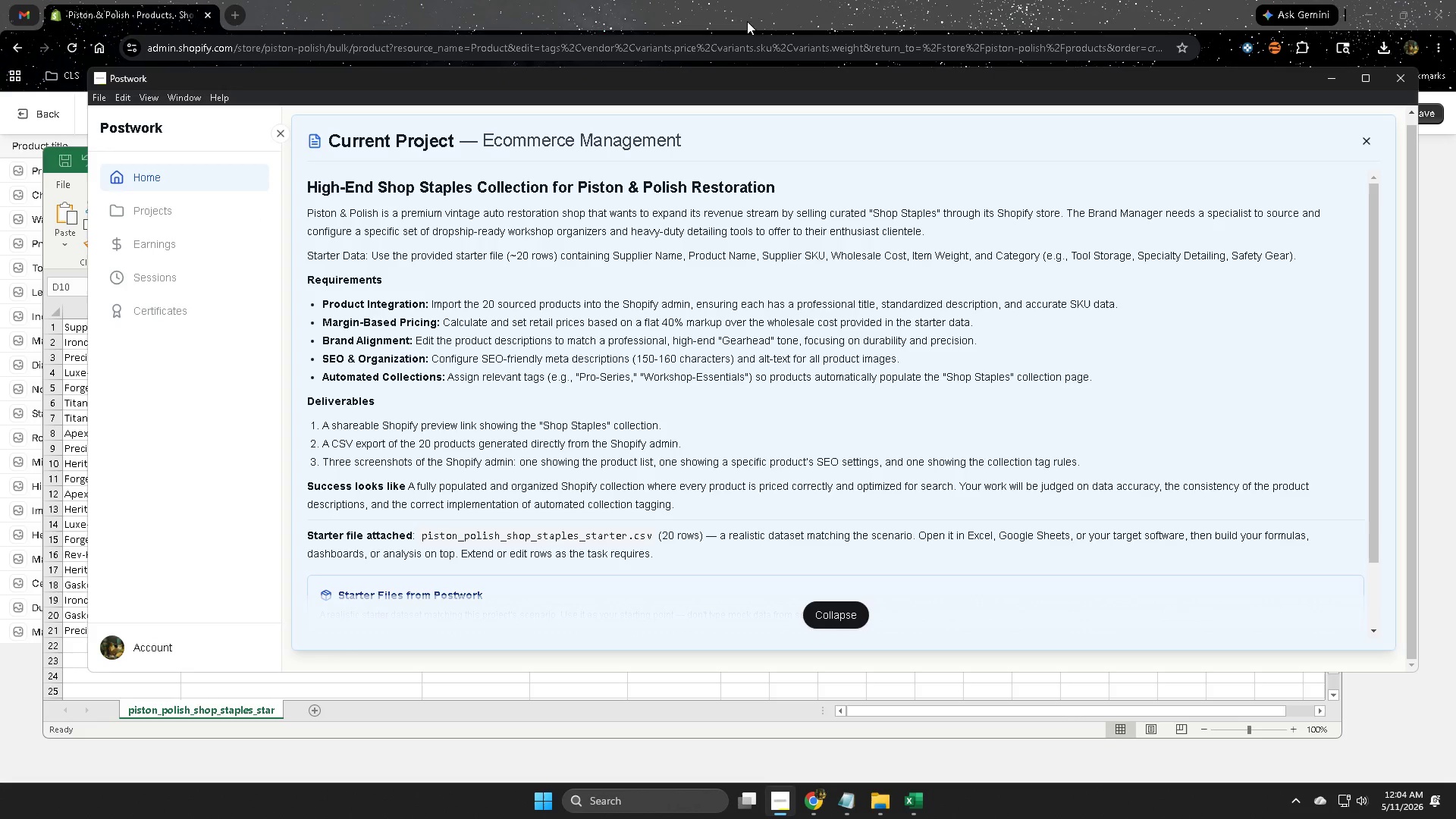 
wait(5.89)
 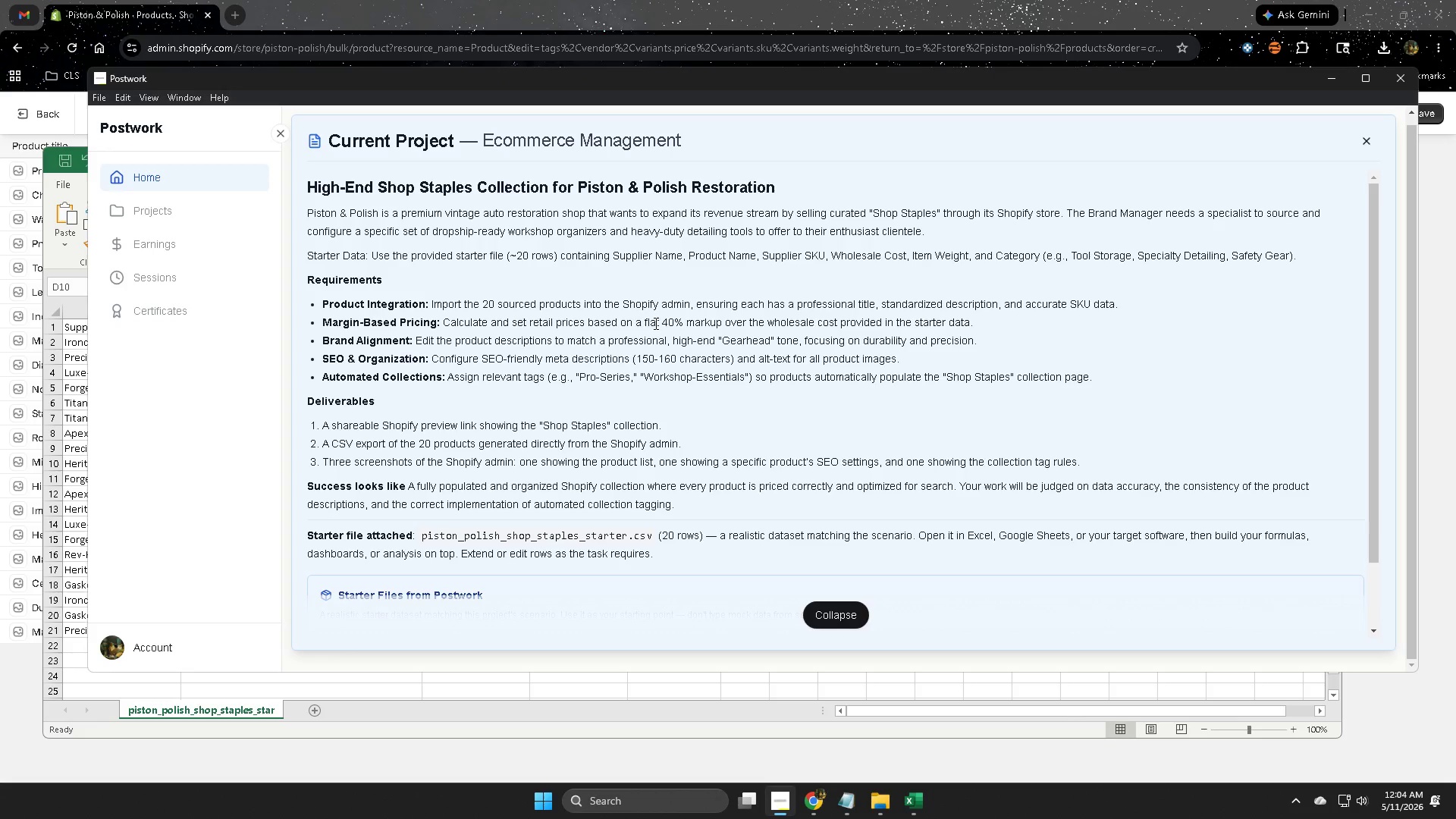 
key(Control+Z)
 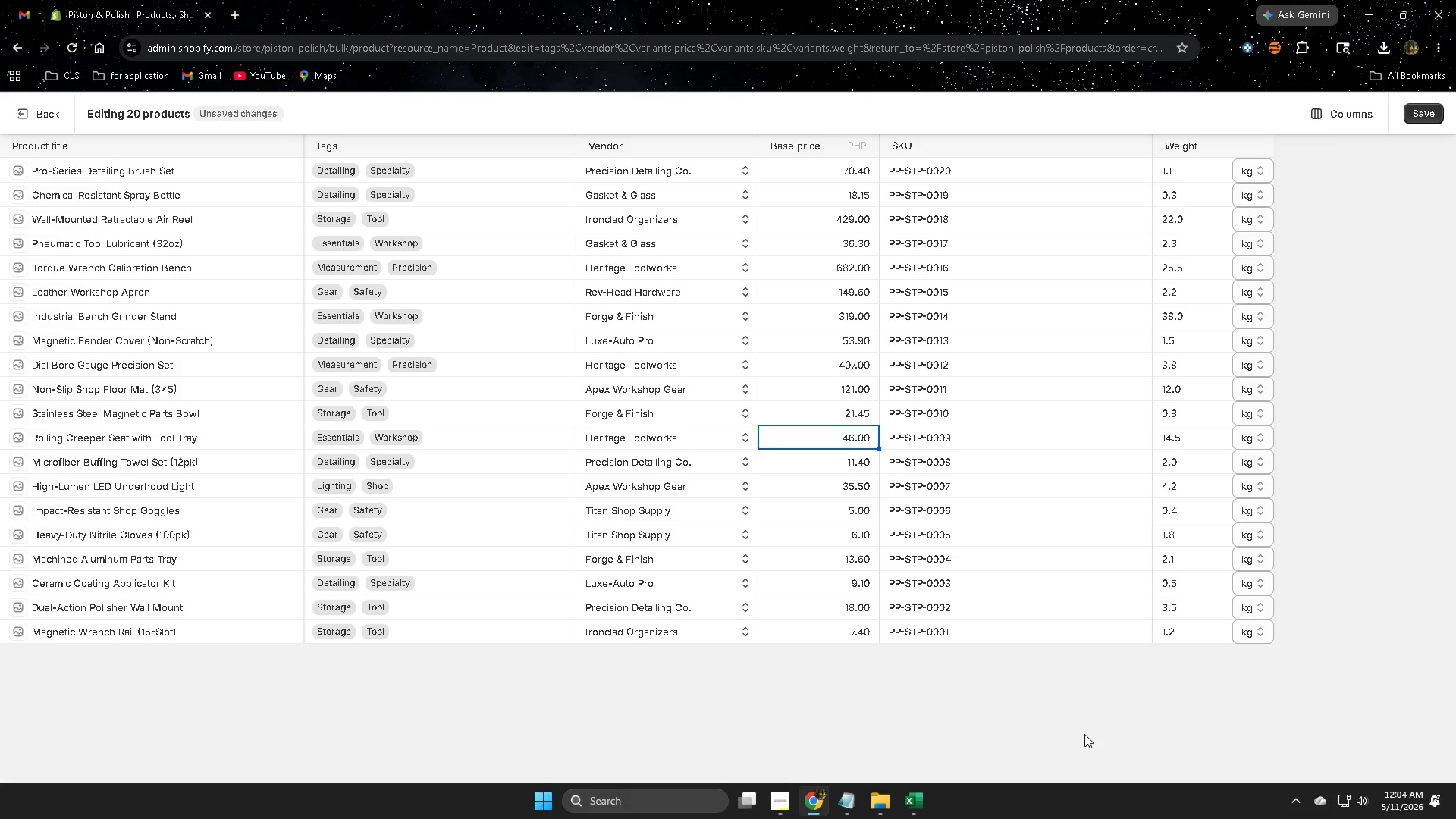 
hold_key(key=Z, duration=0.36)
 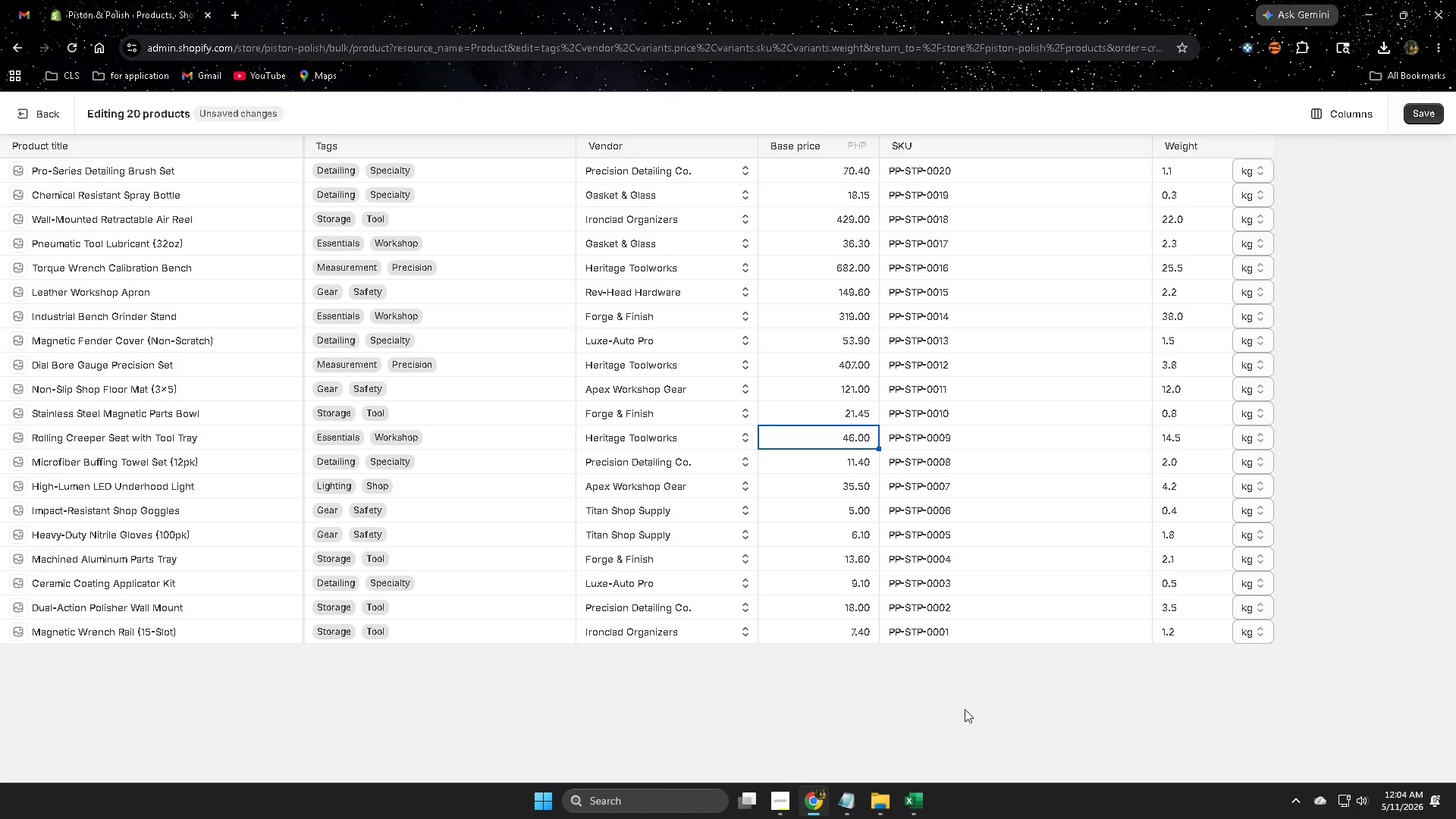 
key(Control+Z)
 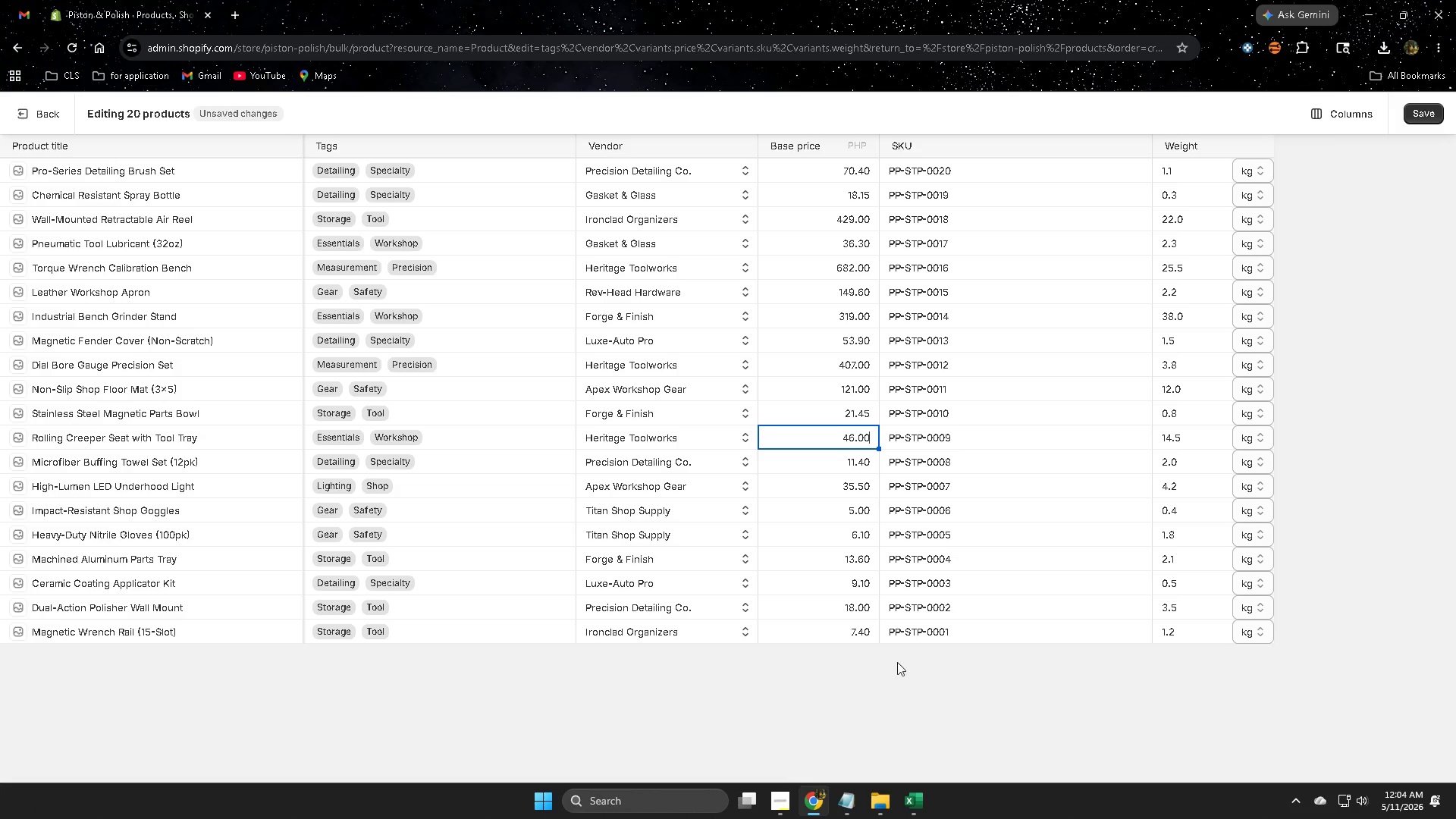 
key(Control+Z)
 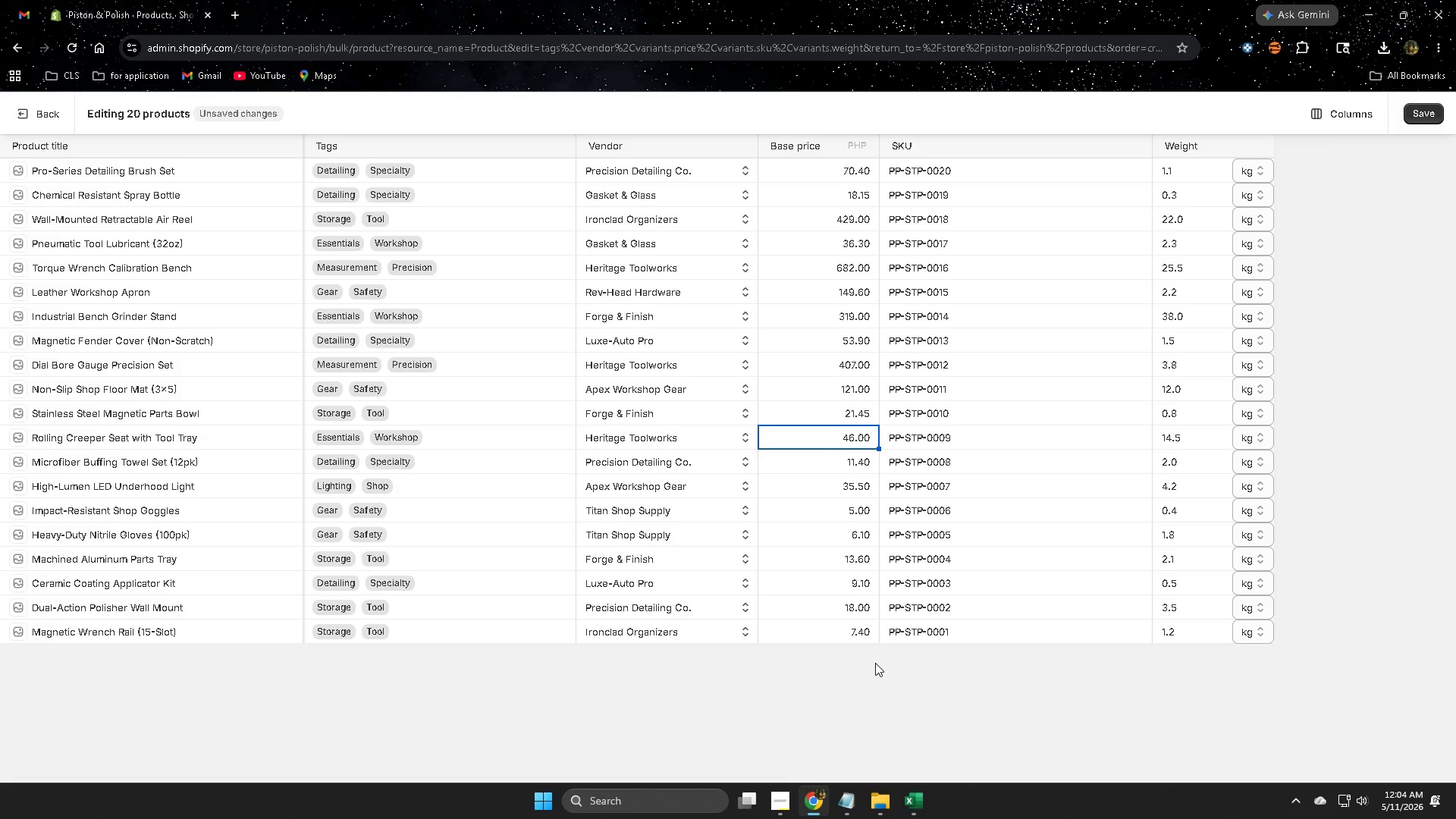 
left_click([875, 663])
 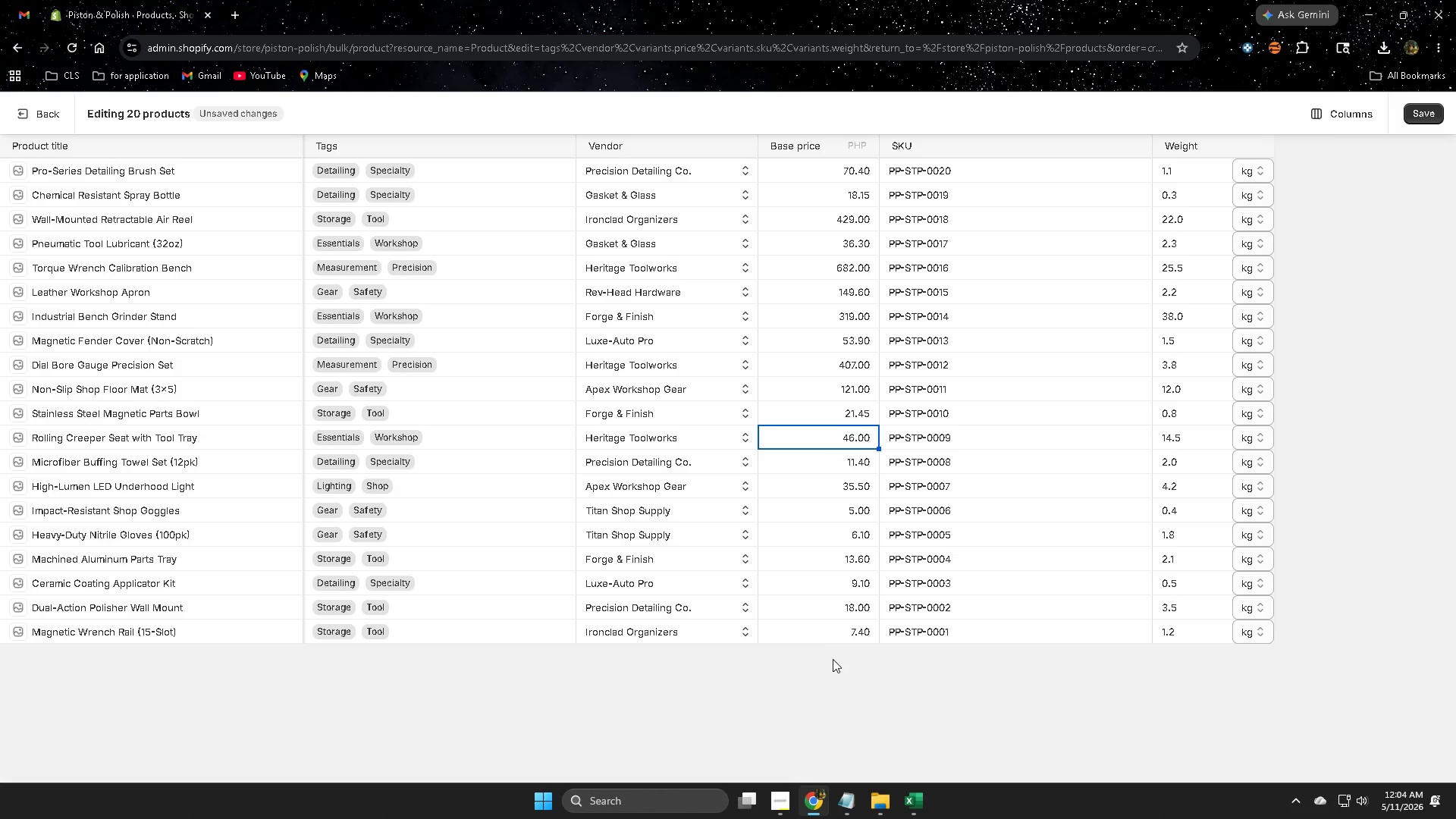 
left_click([832, 662])
 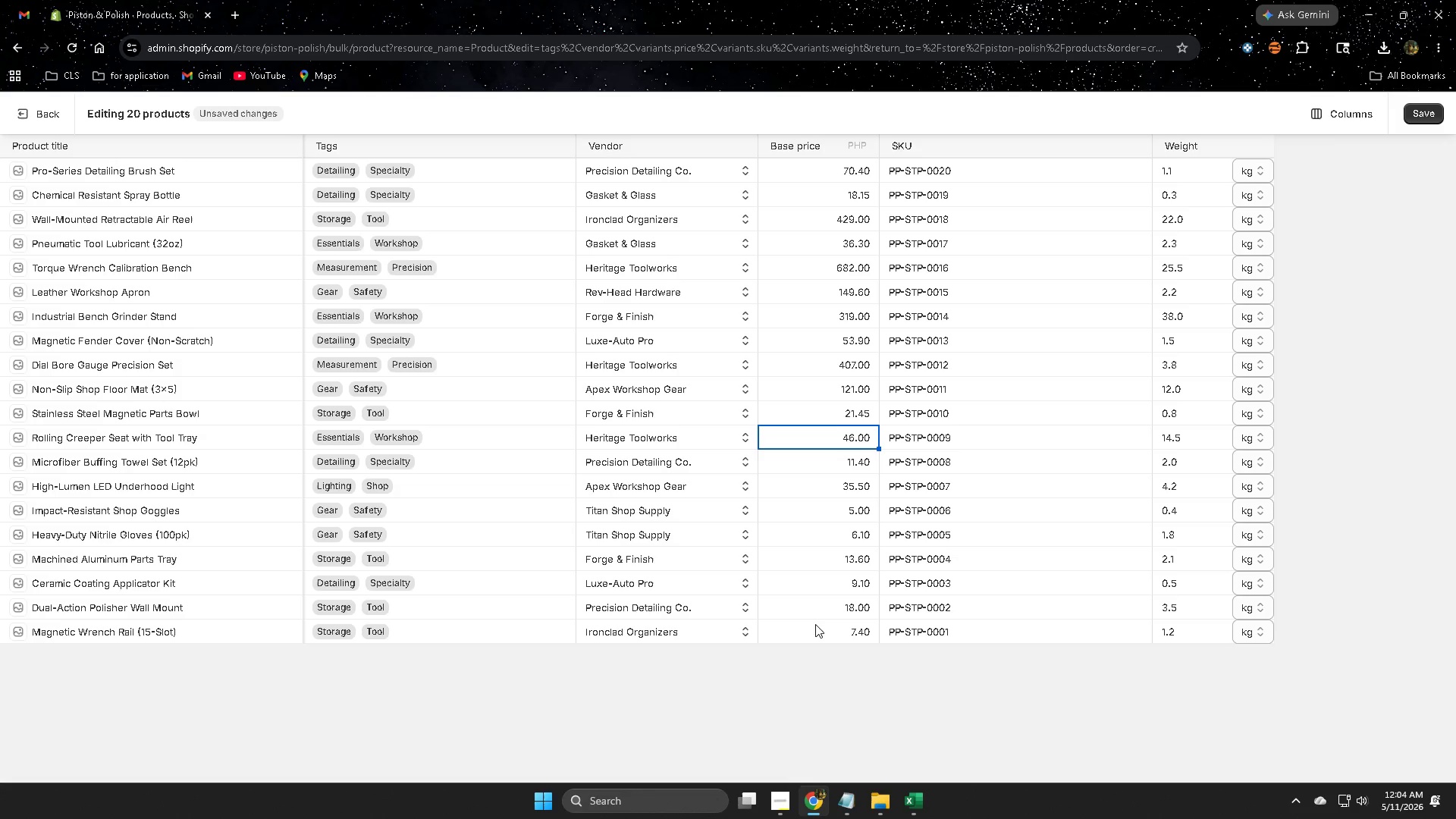 
left_click_drag(start_coordinate=[816, 625], to_coordinate=[816, 629])
 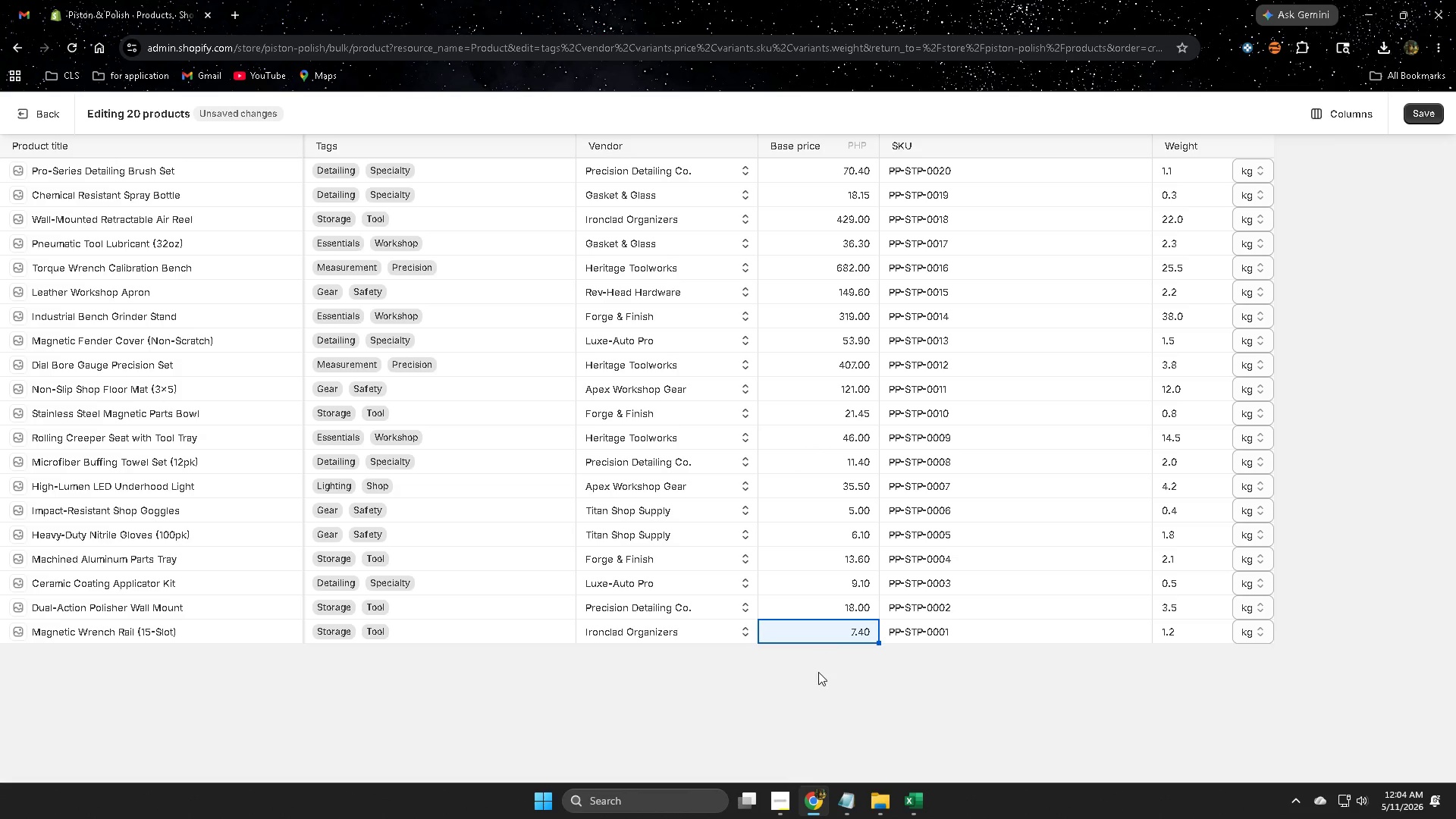 
left_click([817, 673])
 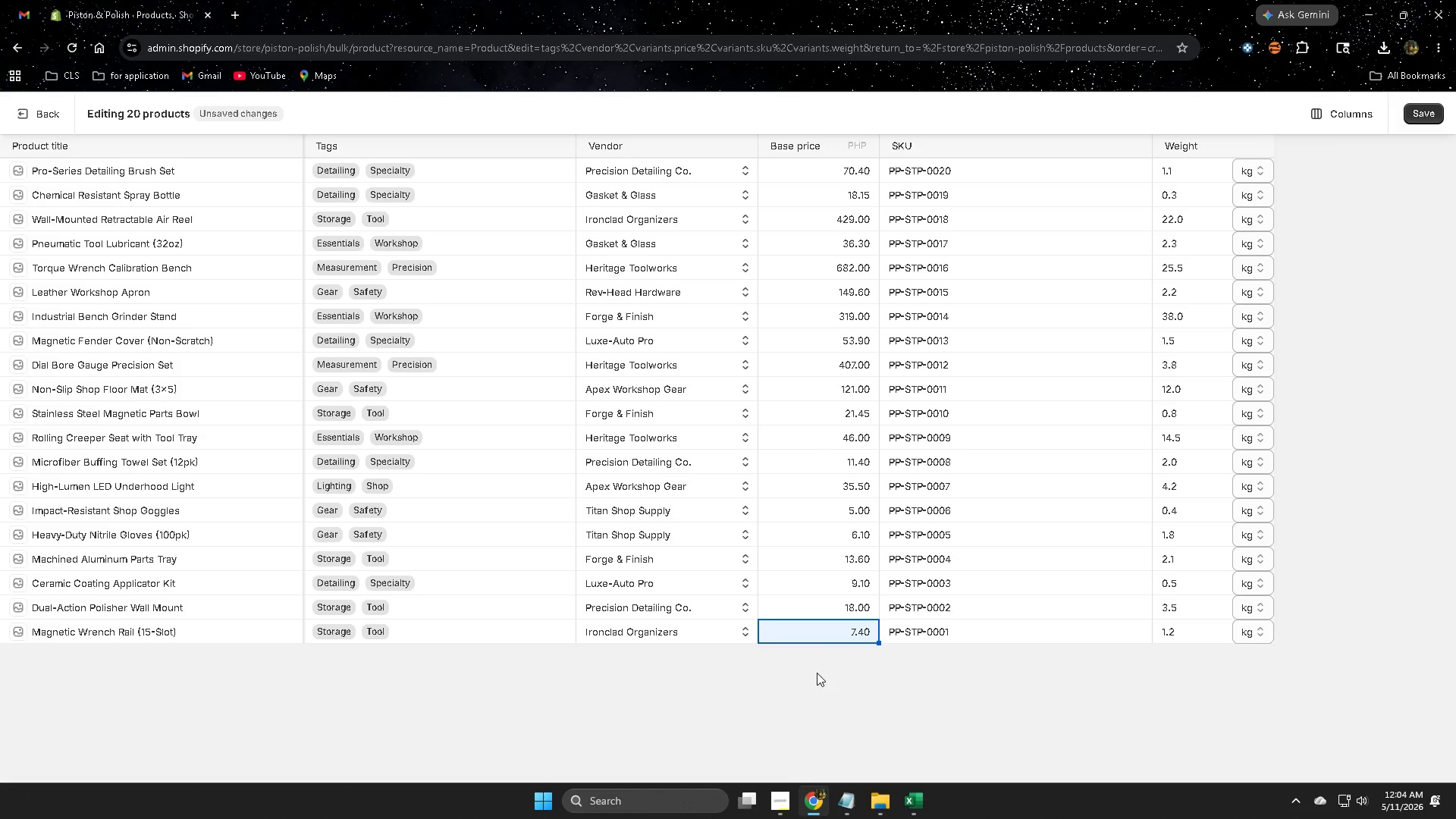 
key(Control+Z)
 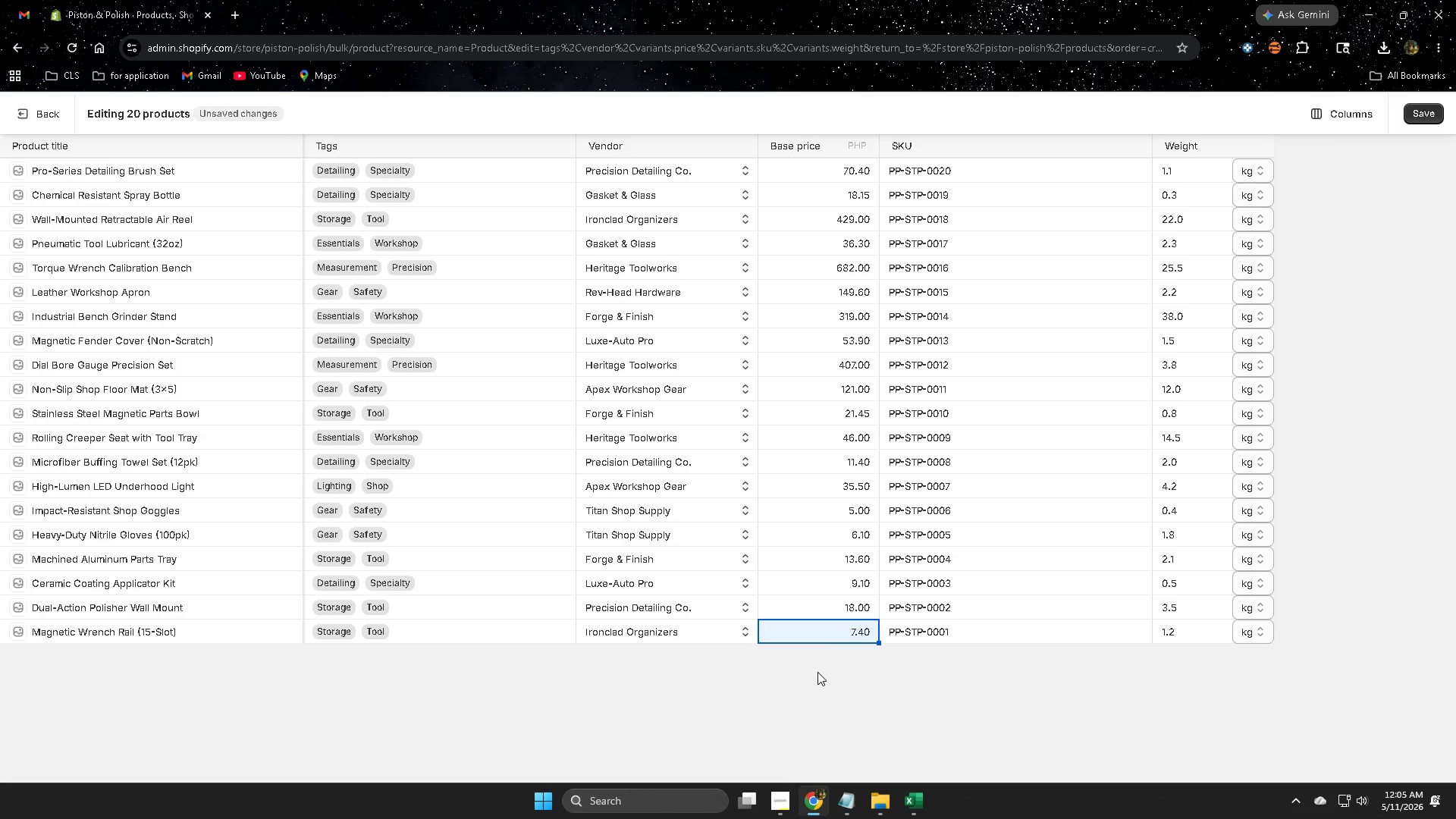 
key(Control+Z)
 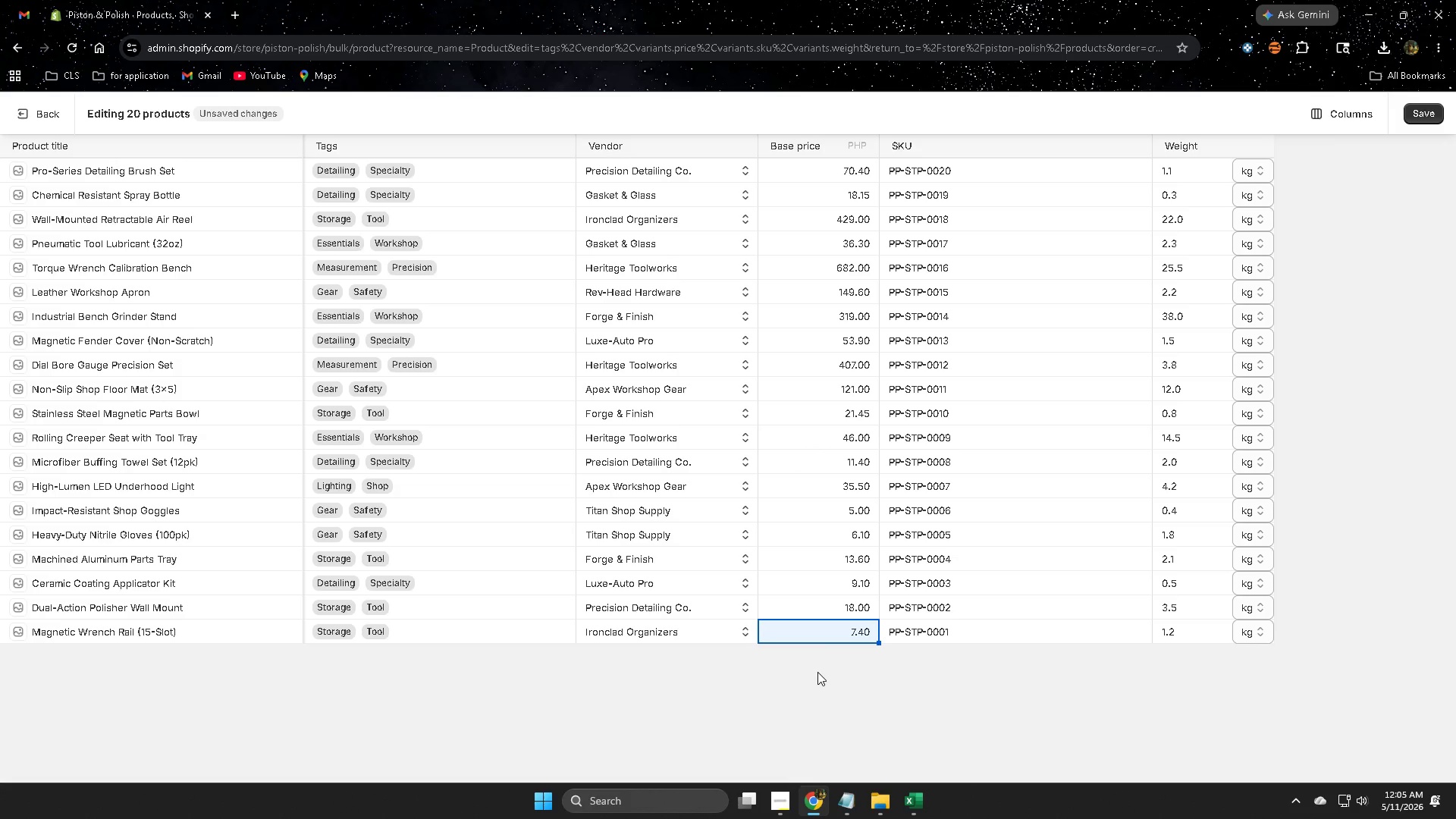 
key(Control+Z)
 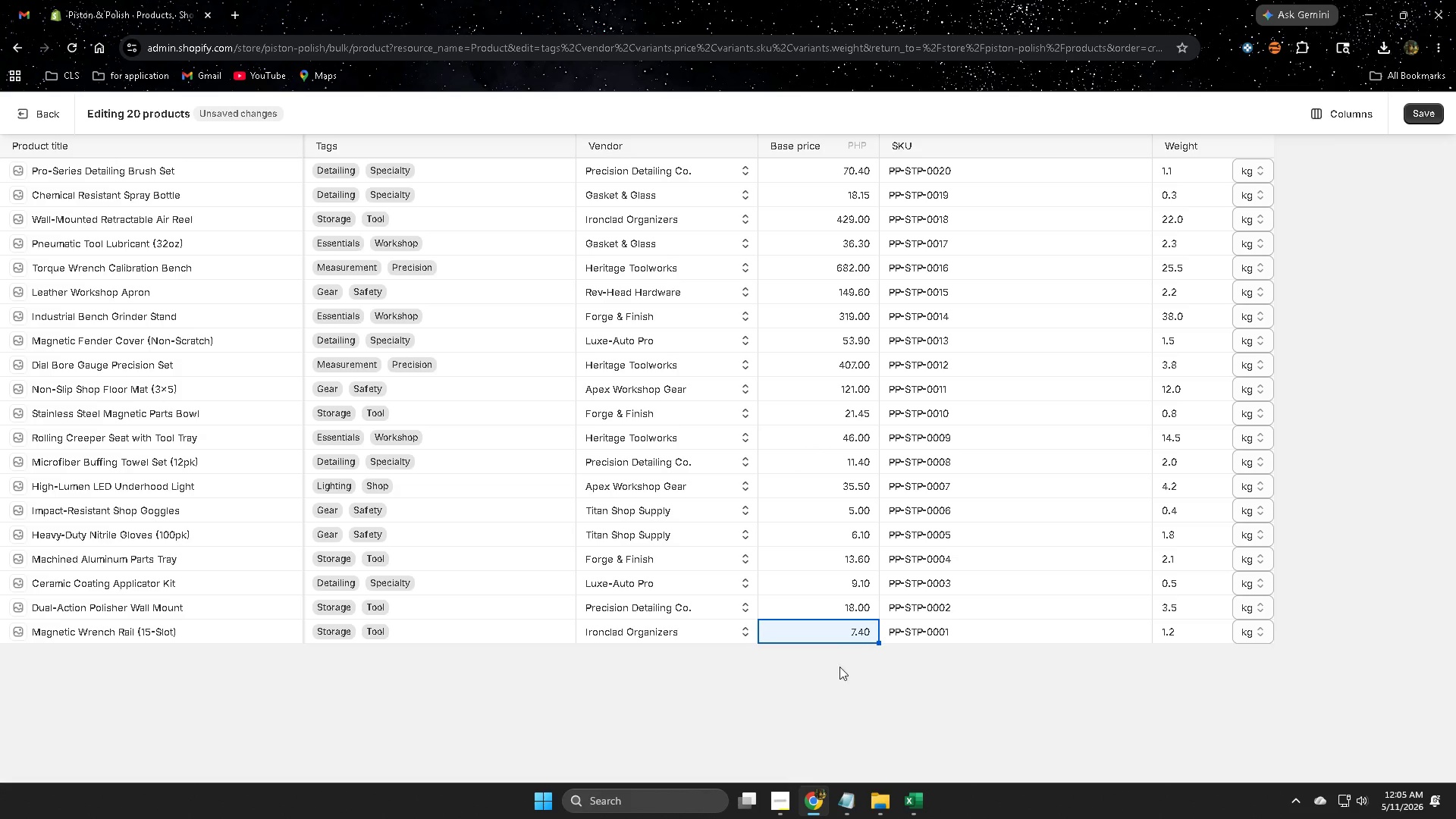 
key(Control+Z)
 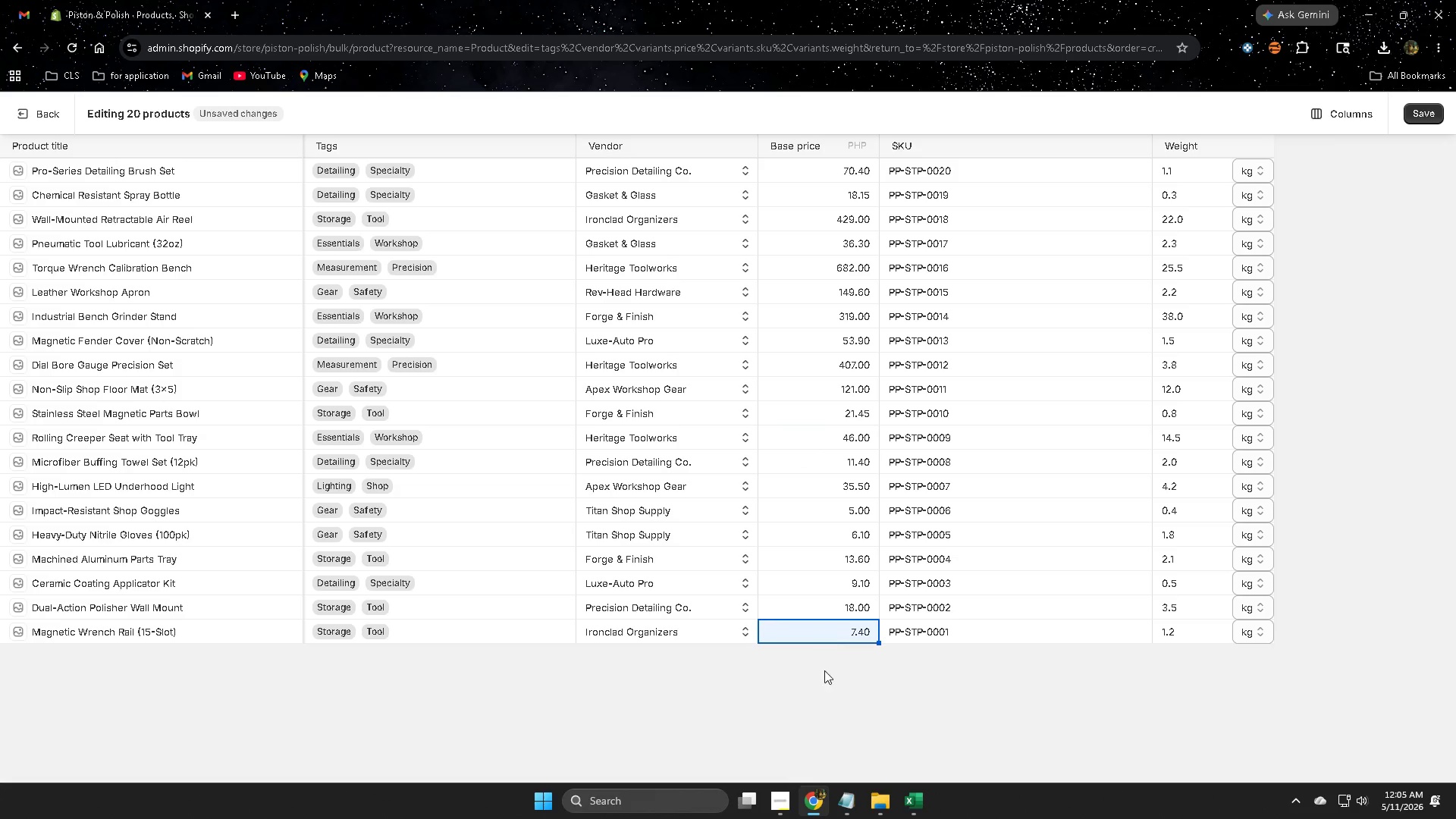 
wait(5.98)
 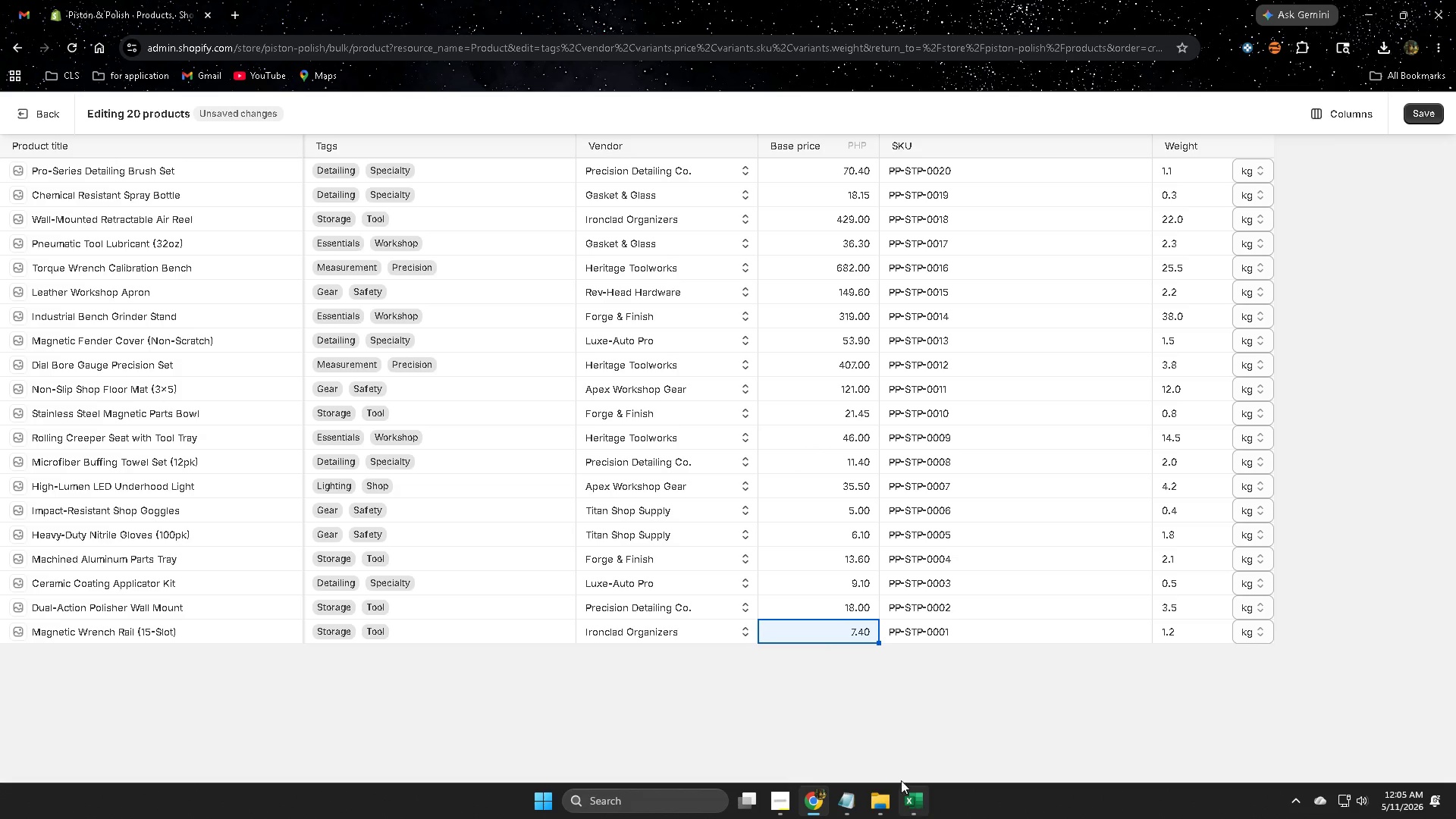 
left_click([918, 801])
 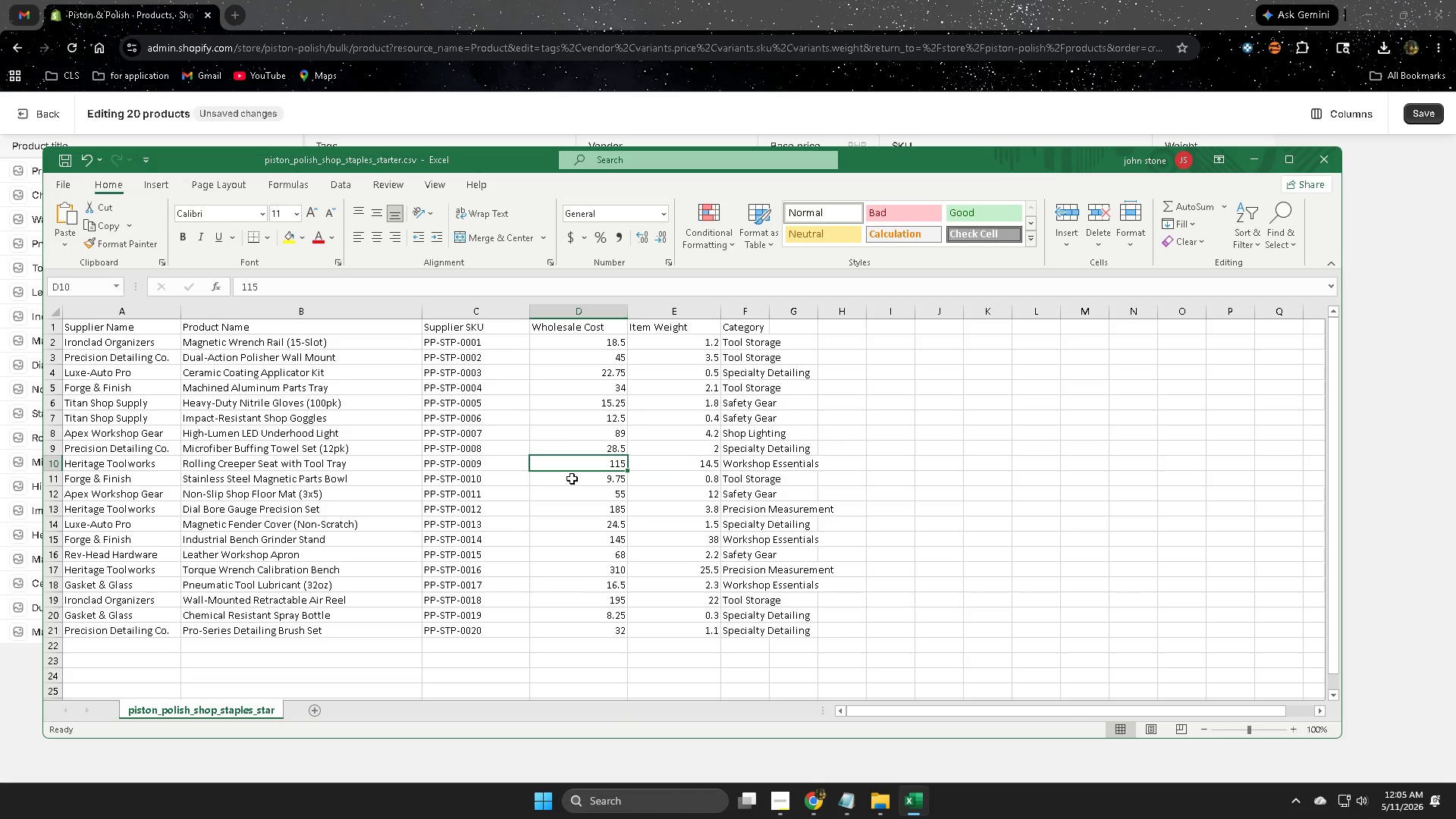 
left_click([573, 340])
 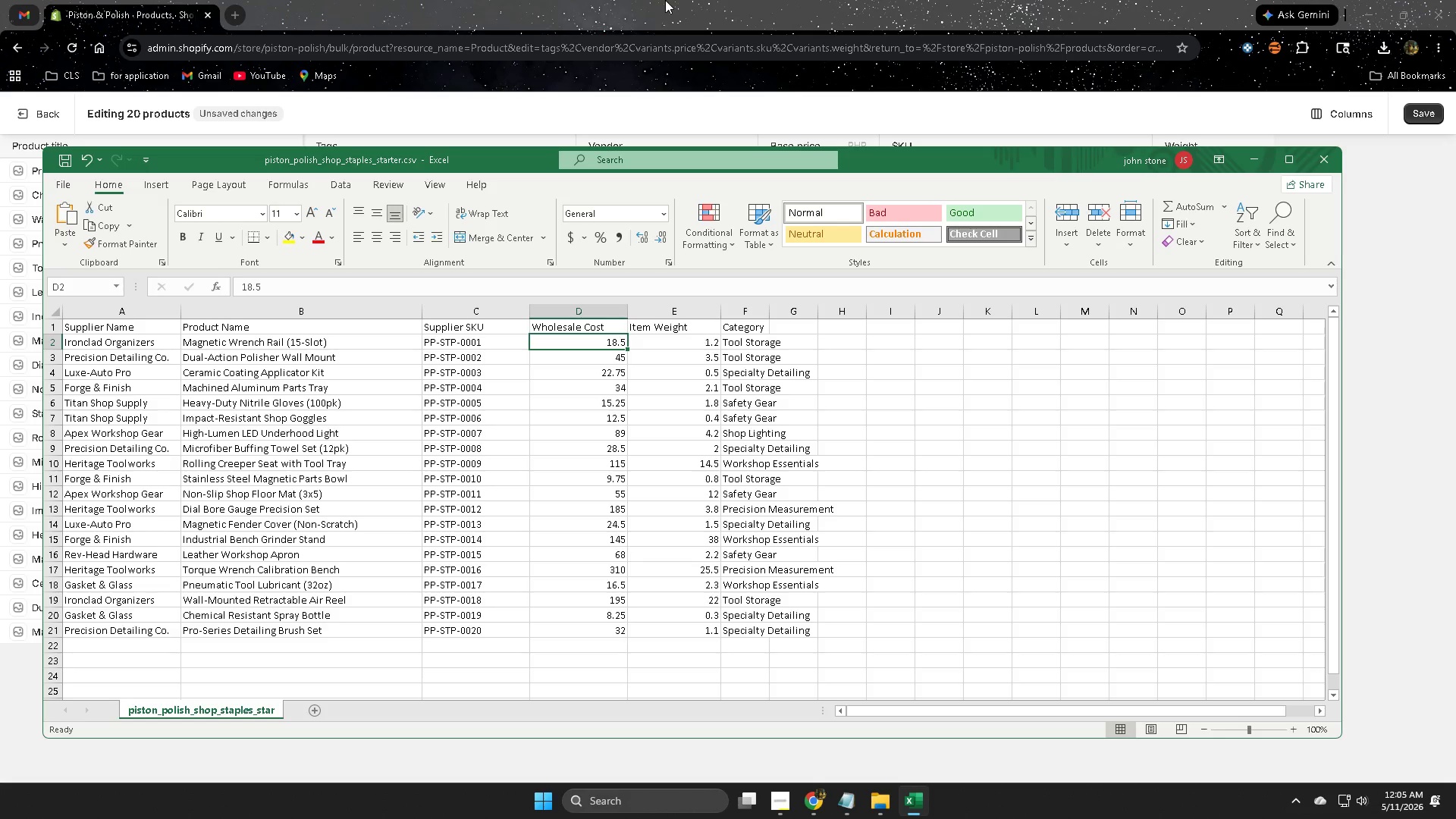 
wait(18.41)
 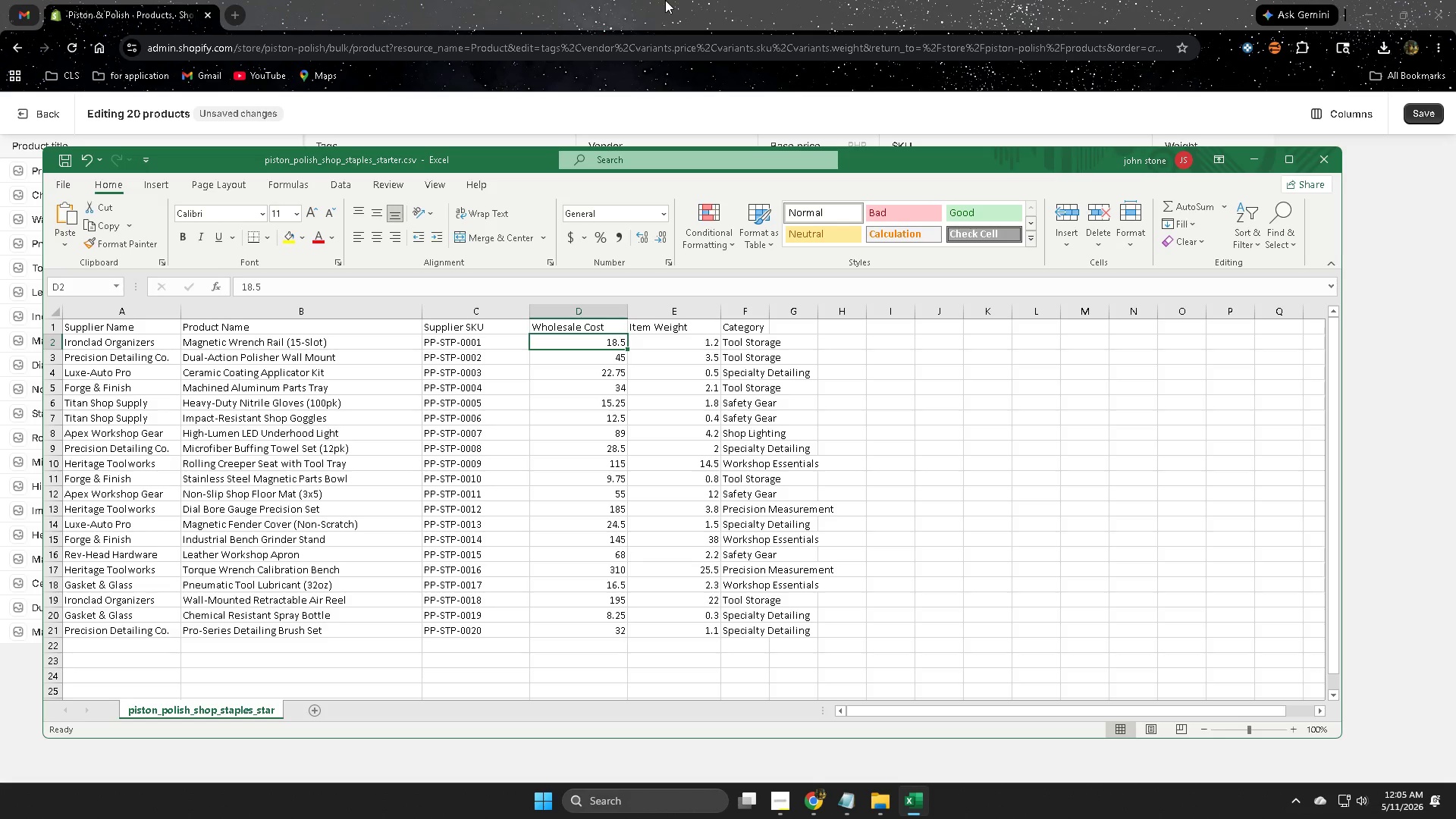 
left_click([821, 0])
 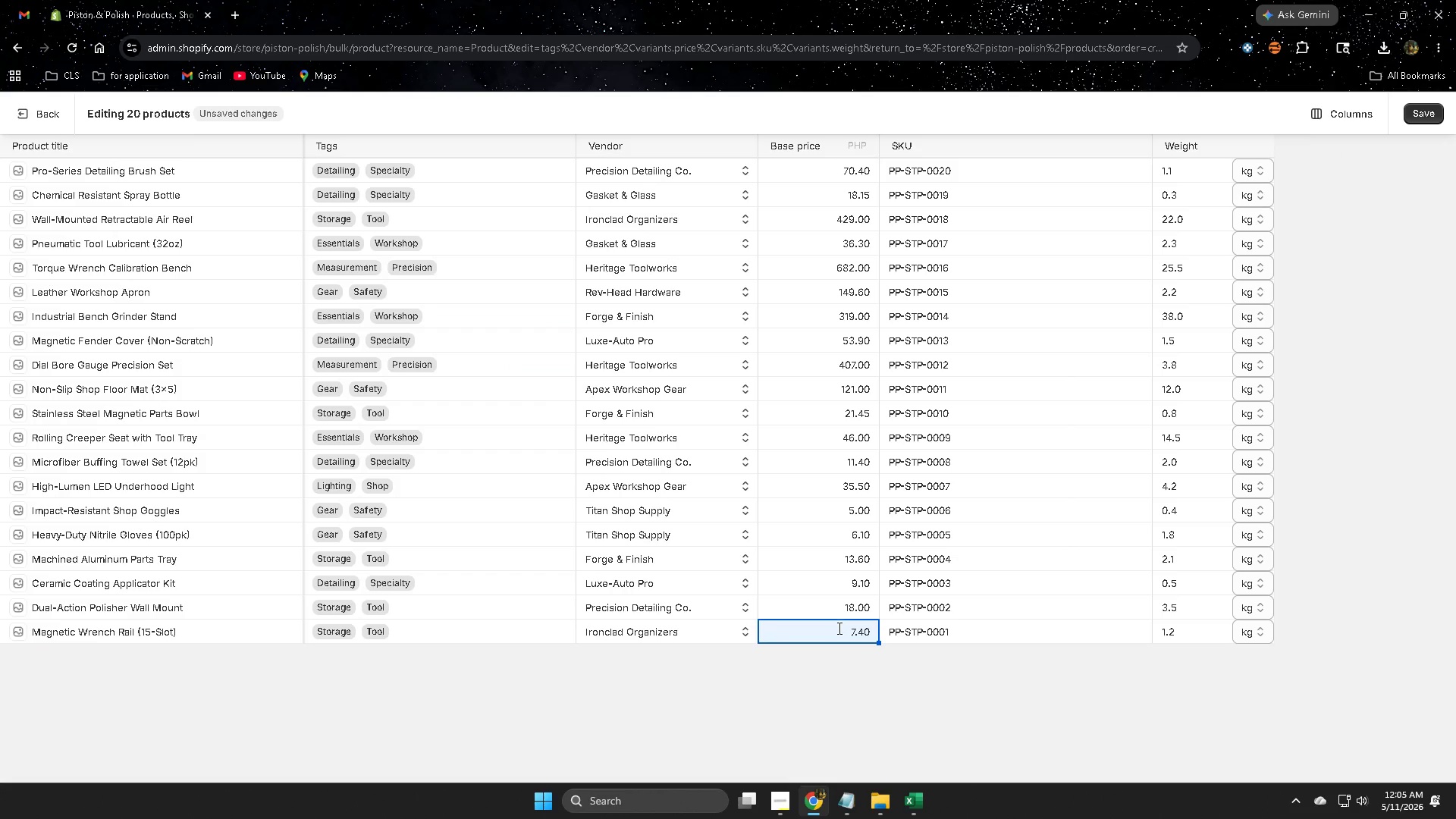 
double_click([838, 628])
 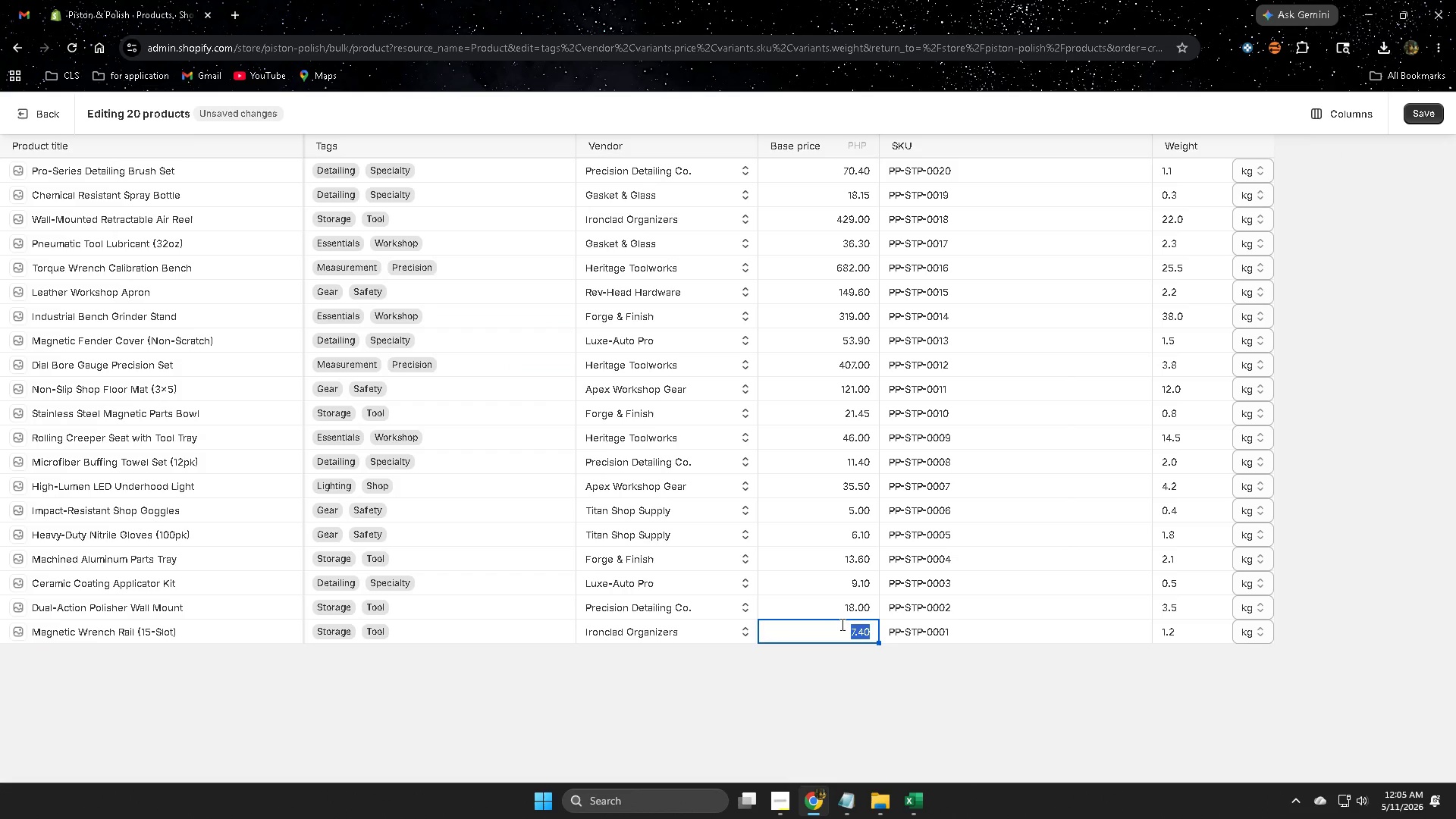 
triple_click([838, 628])
 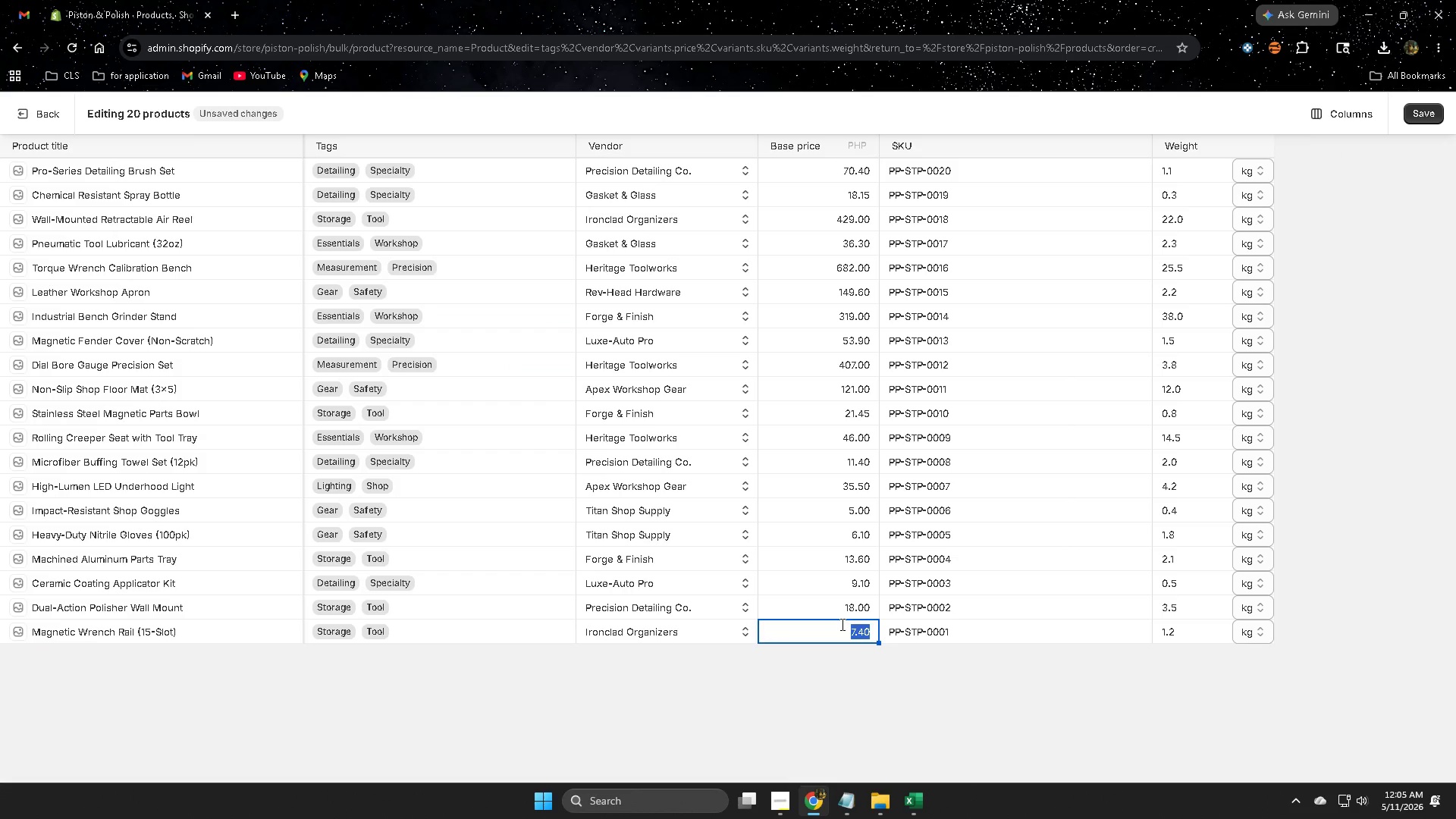 
key(Numpad2)
 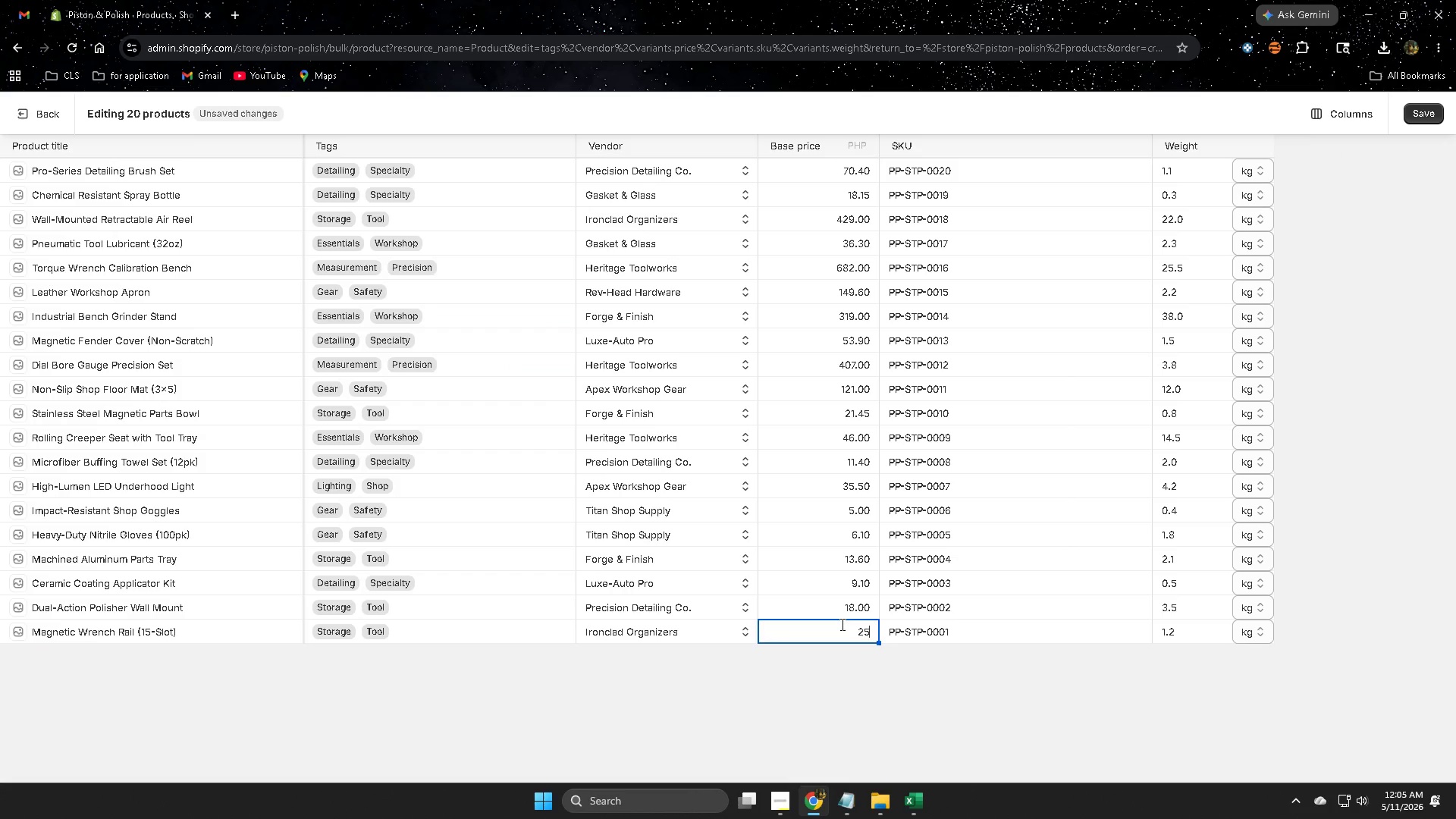 
key(Numpad5)
 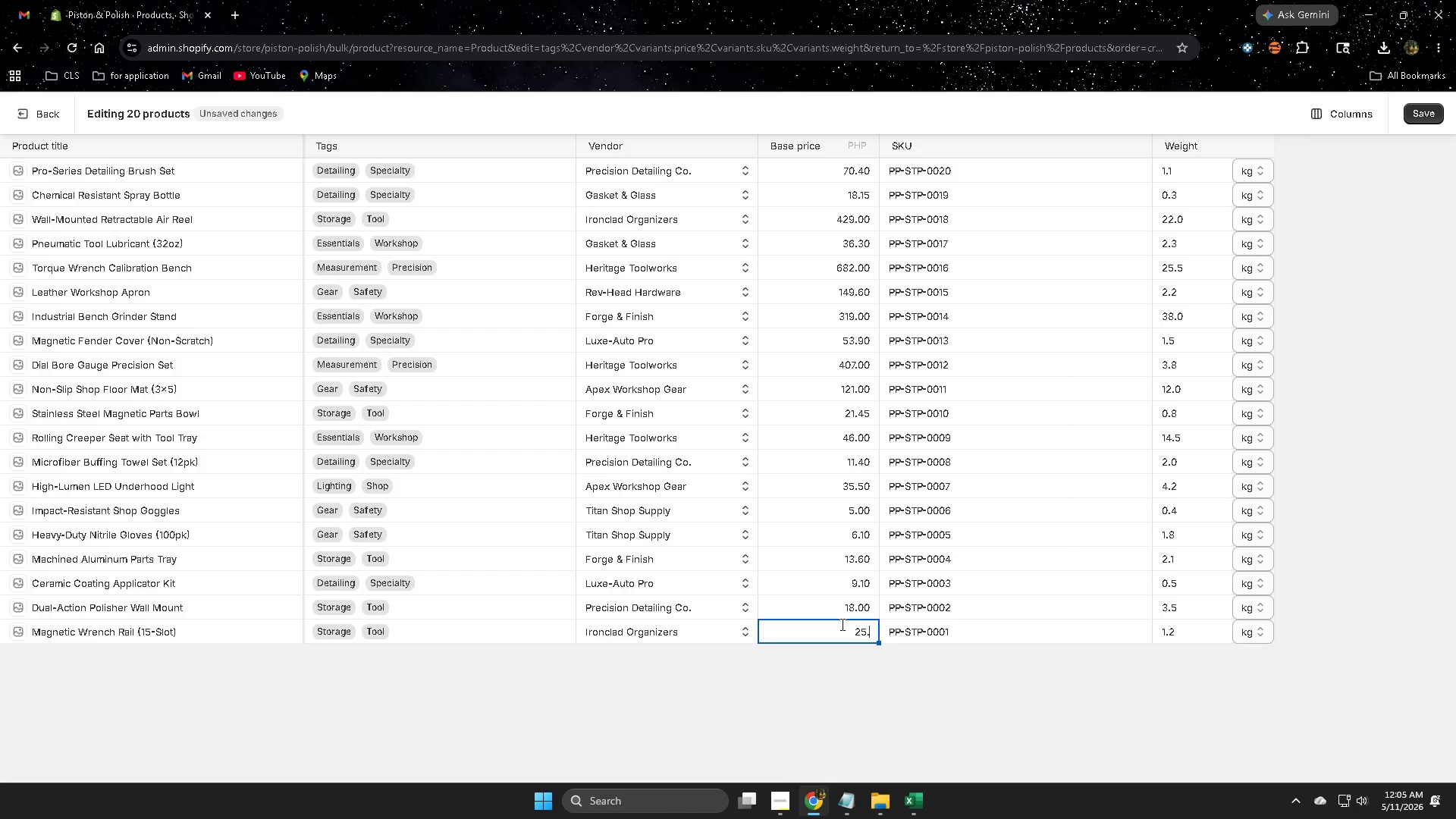 
key(NumpadDecimal)
 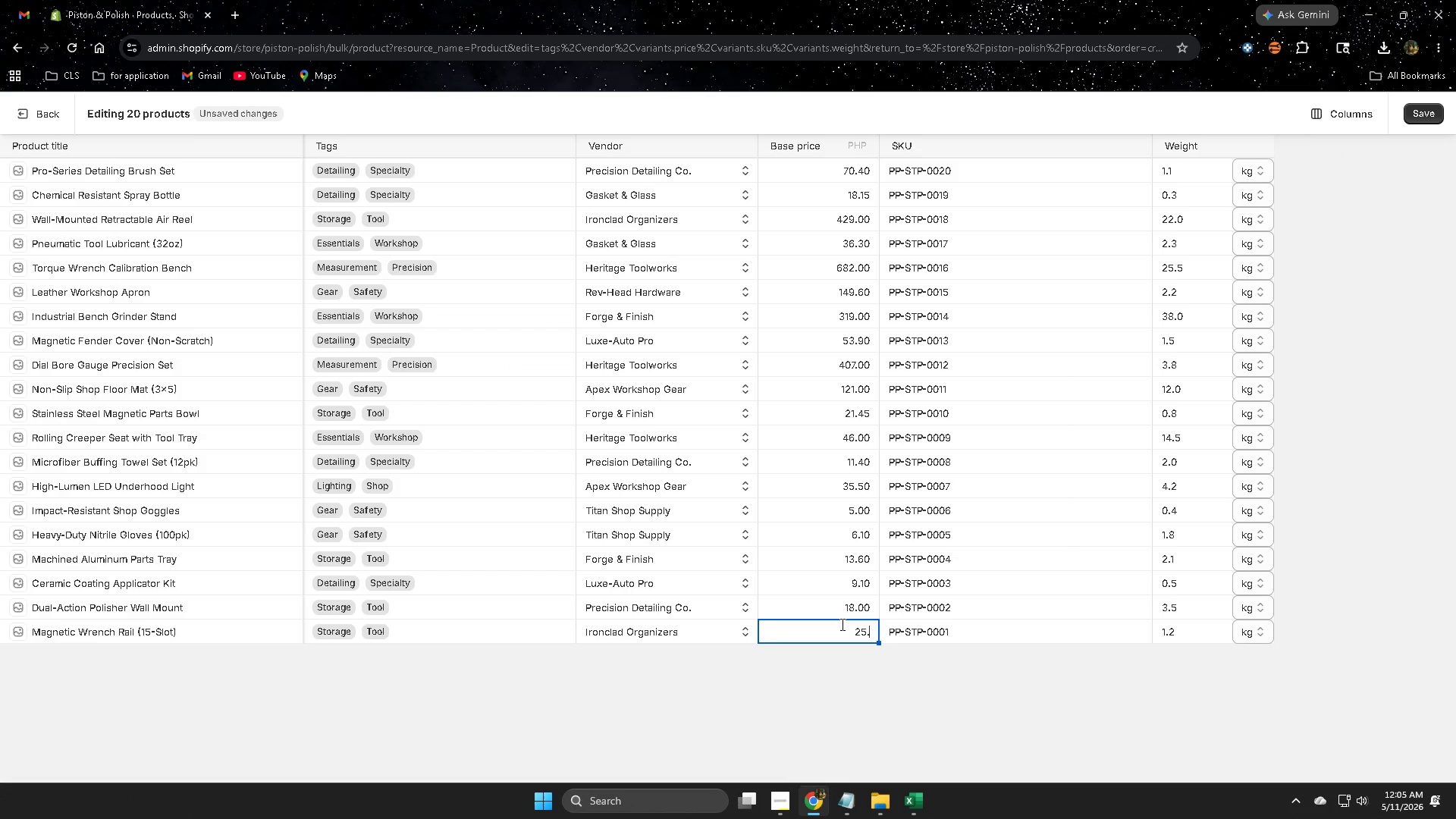 
key(Numpad9)
 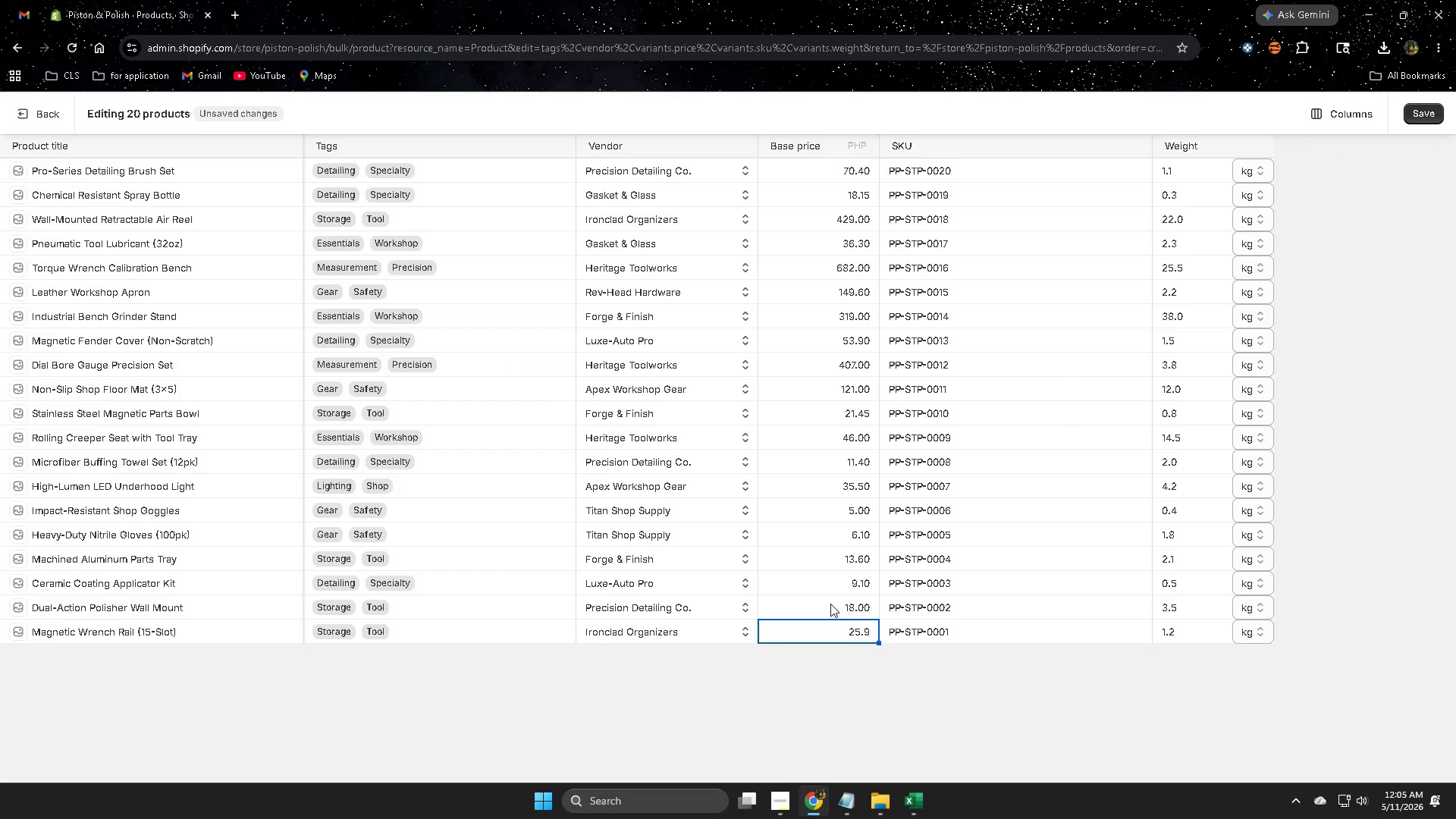 
double_click([830, 603])
 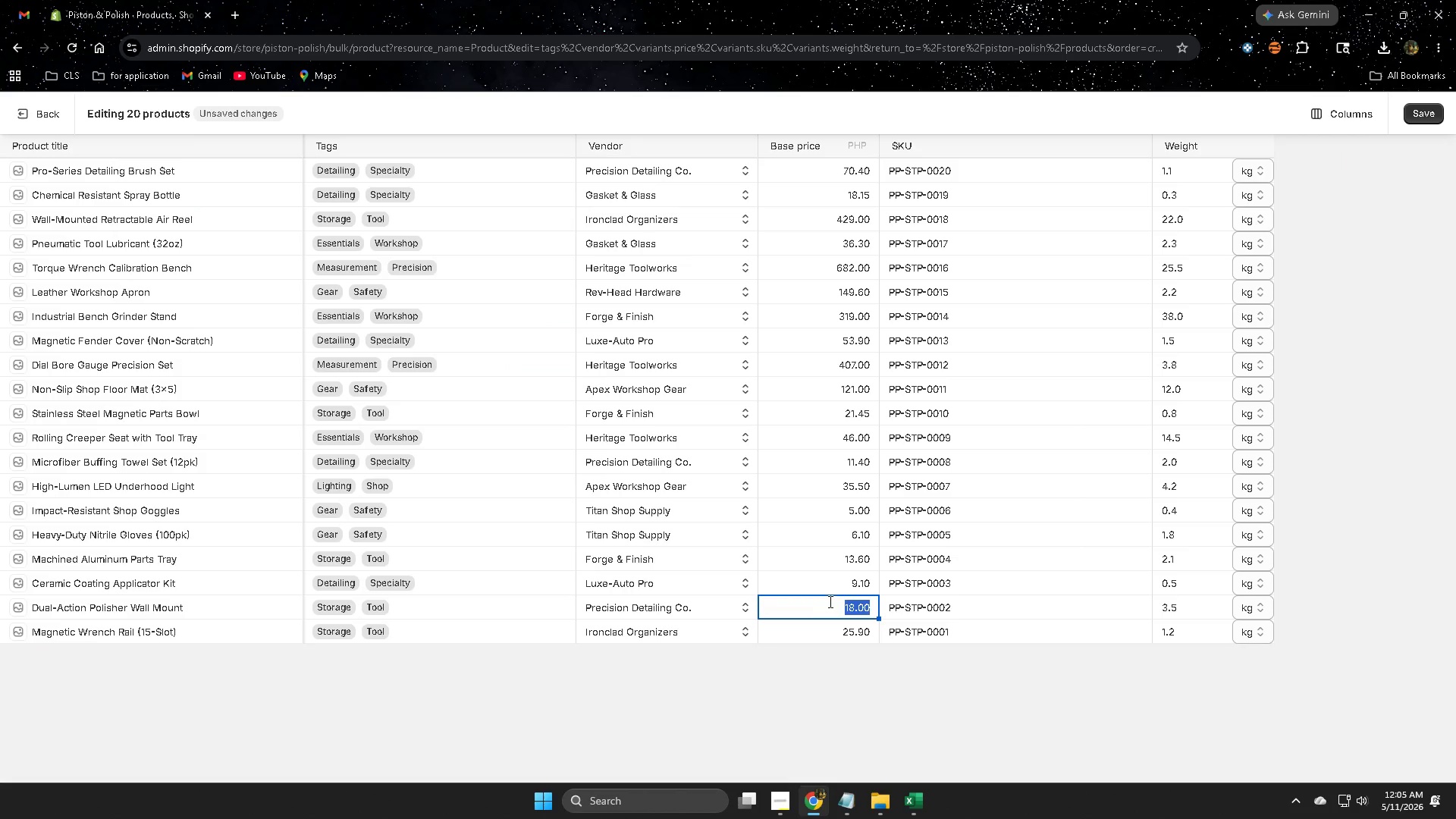 
wait(5.19)
 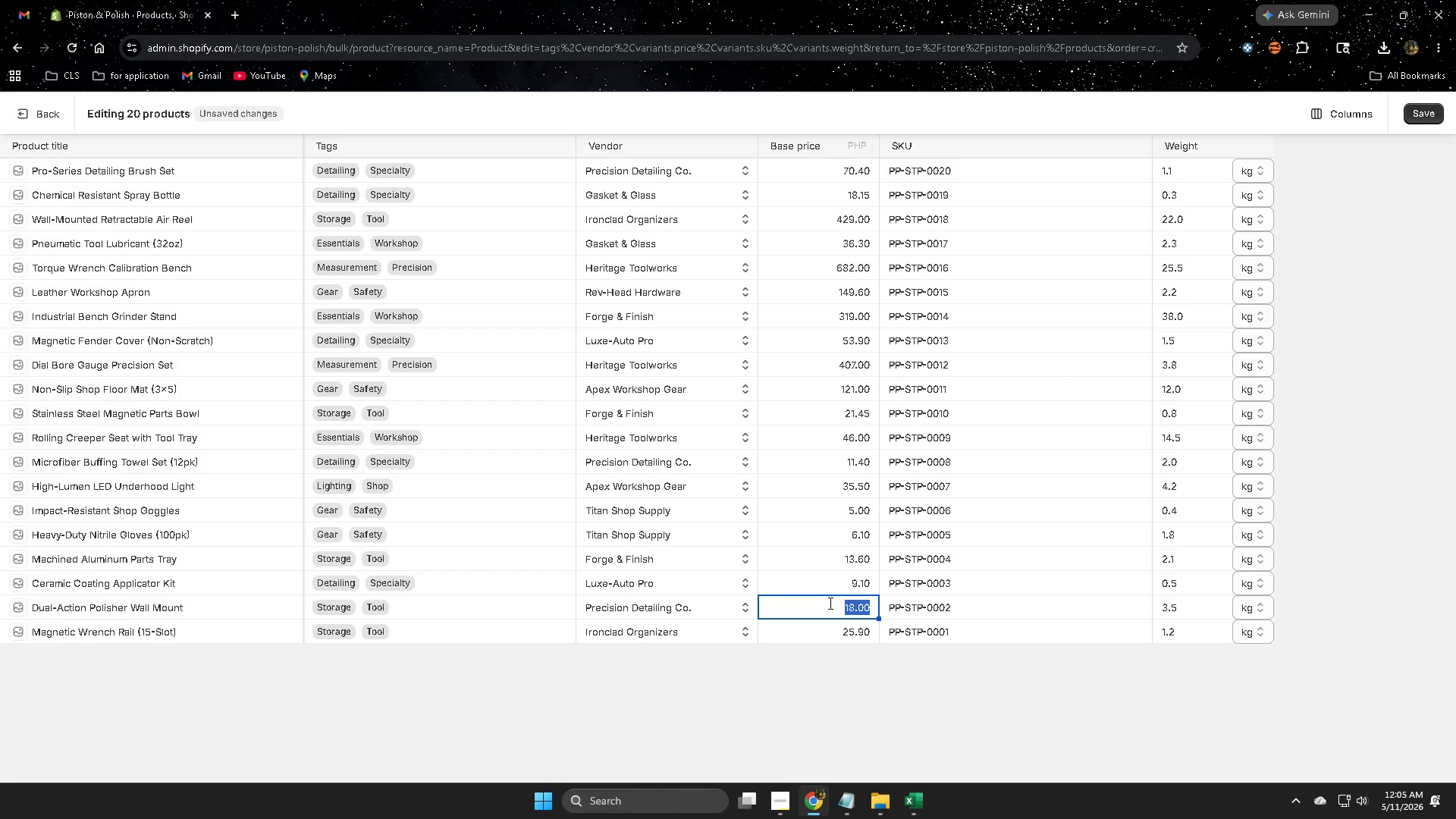 
left_click([918, 808])
 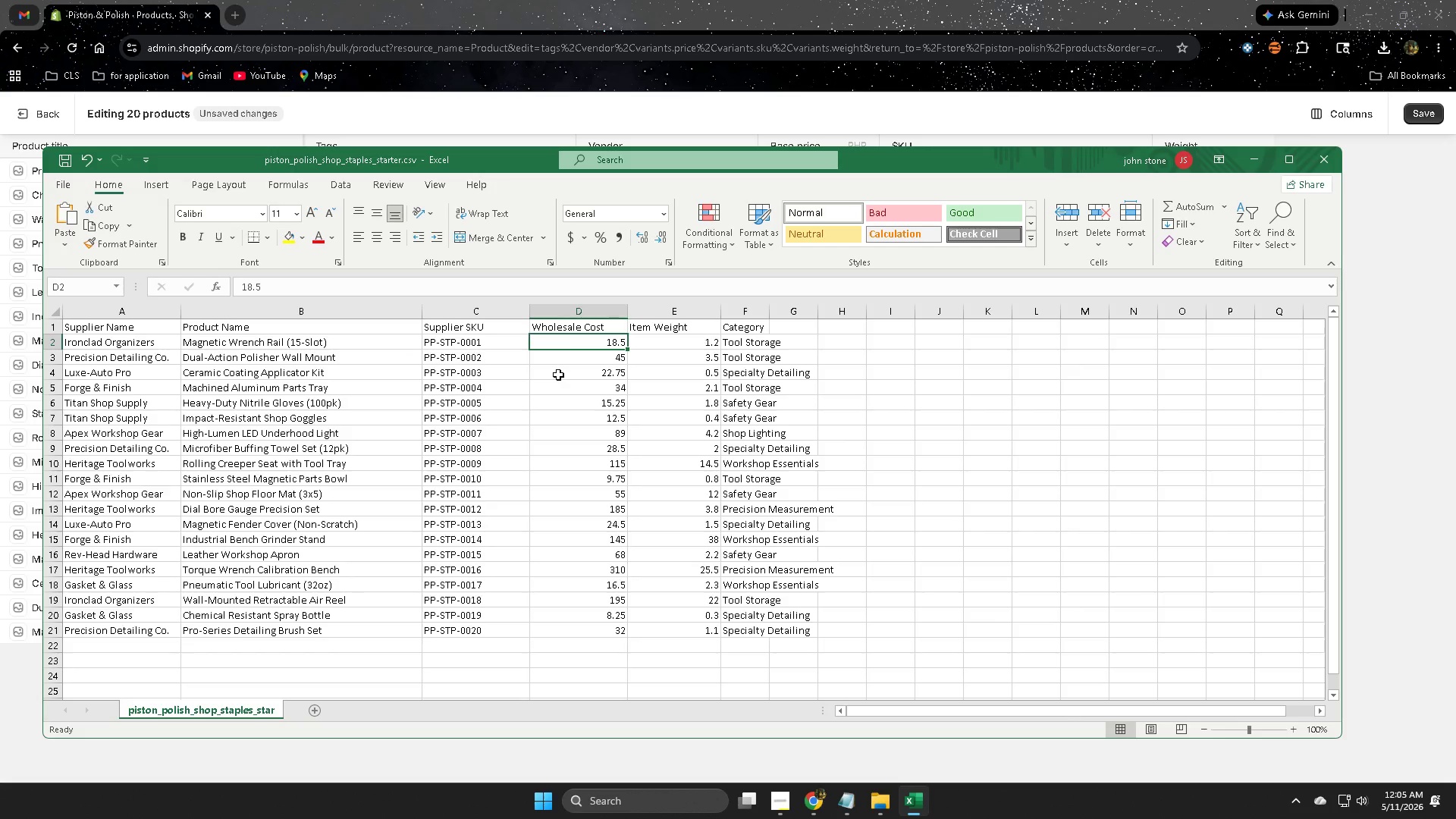 
left_click([569, 357])
 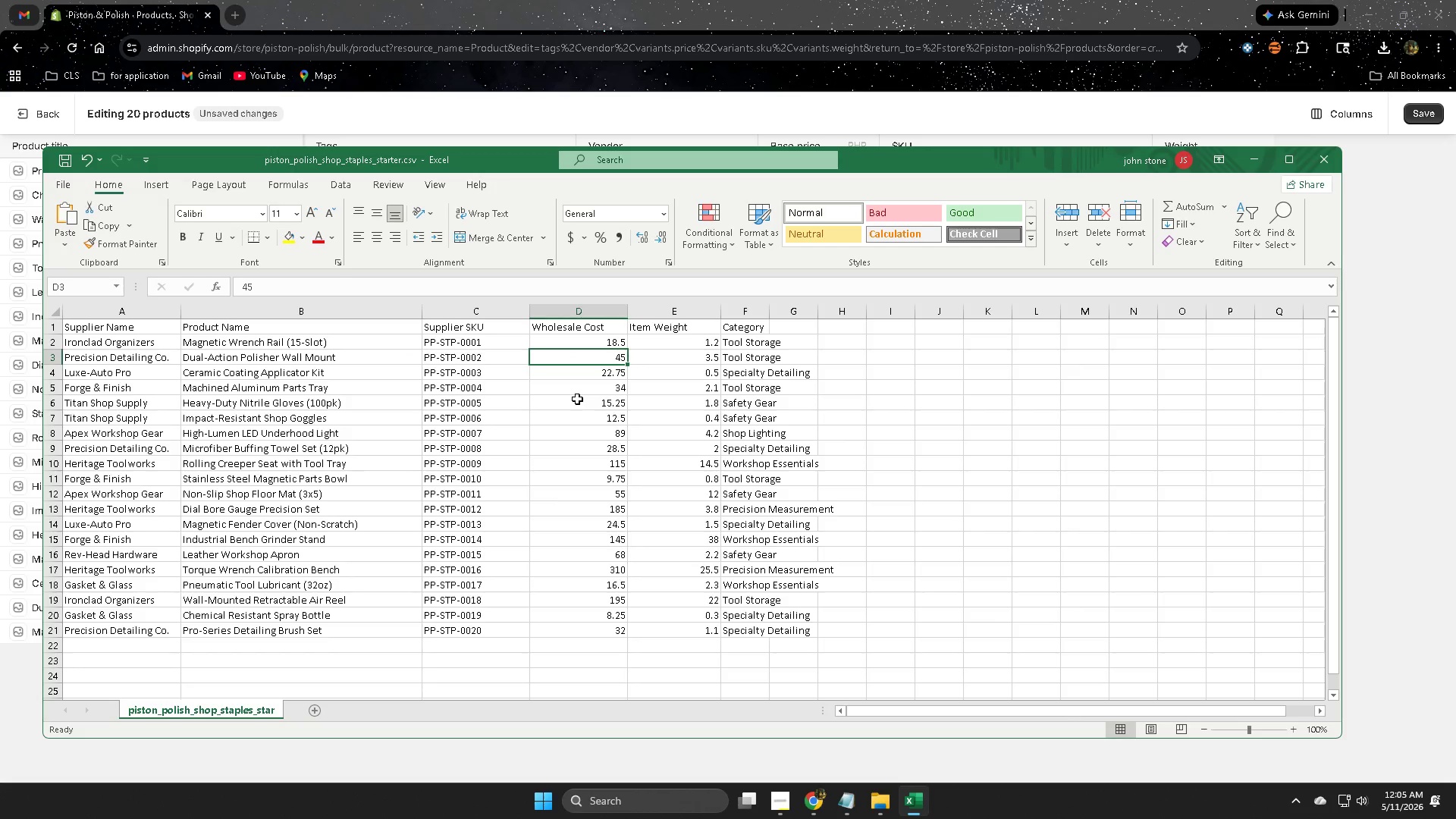 
wait(10.44)
 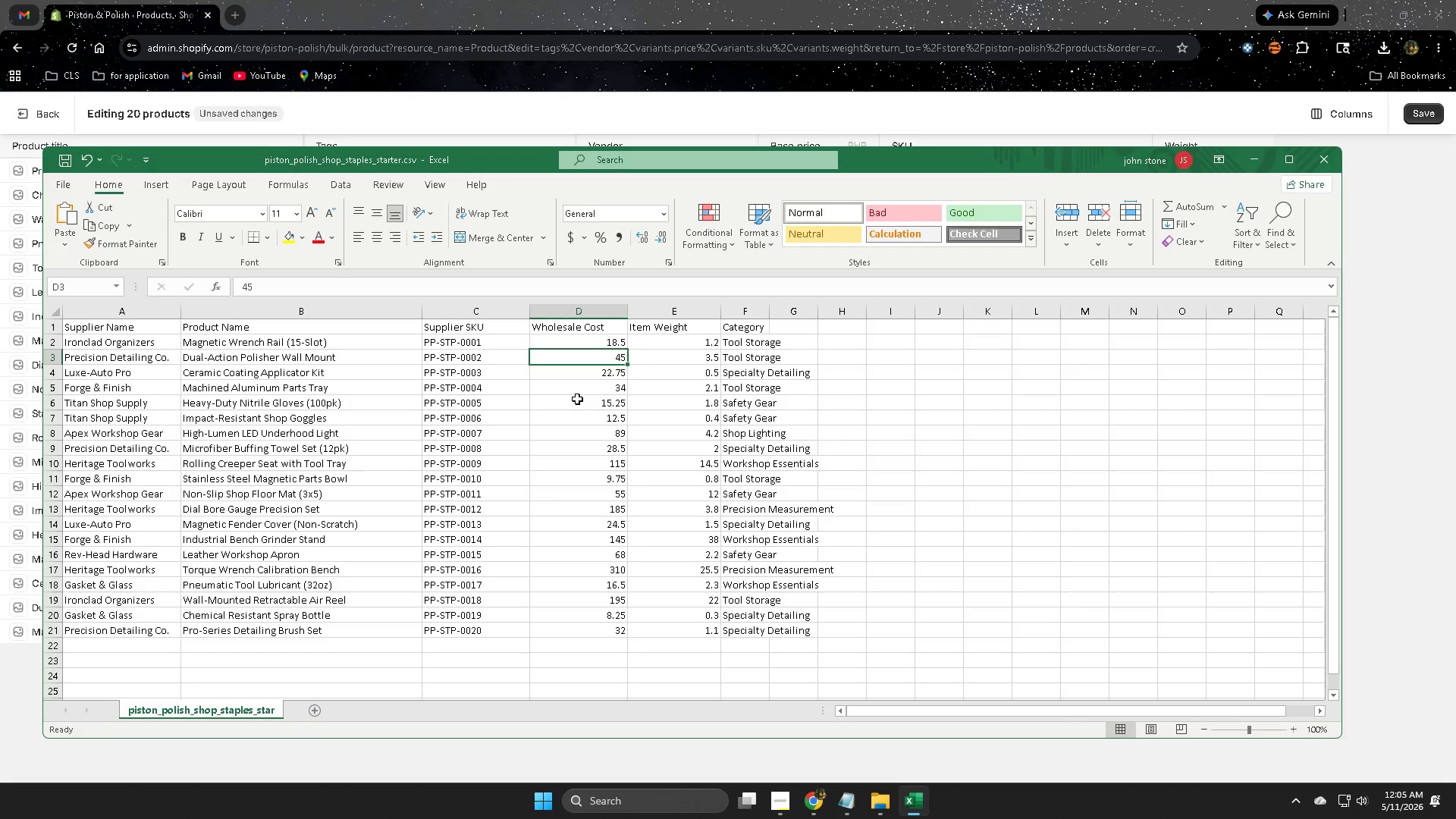 
key(Numpad6)
 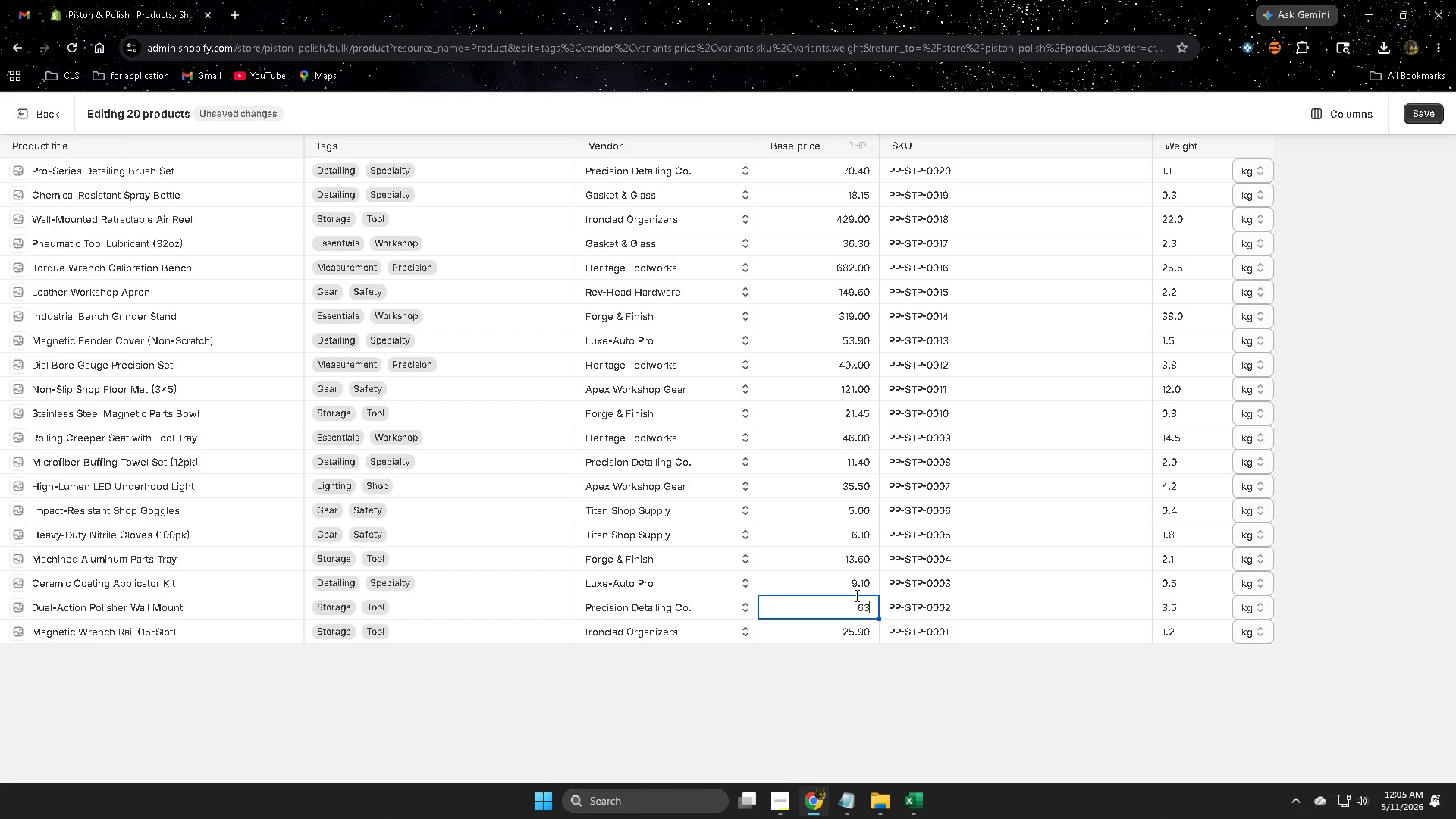 
key(Numpad3)
 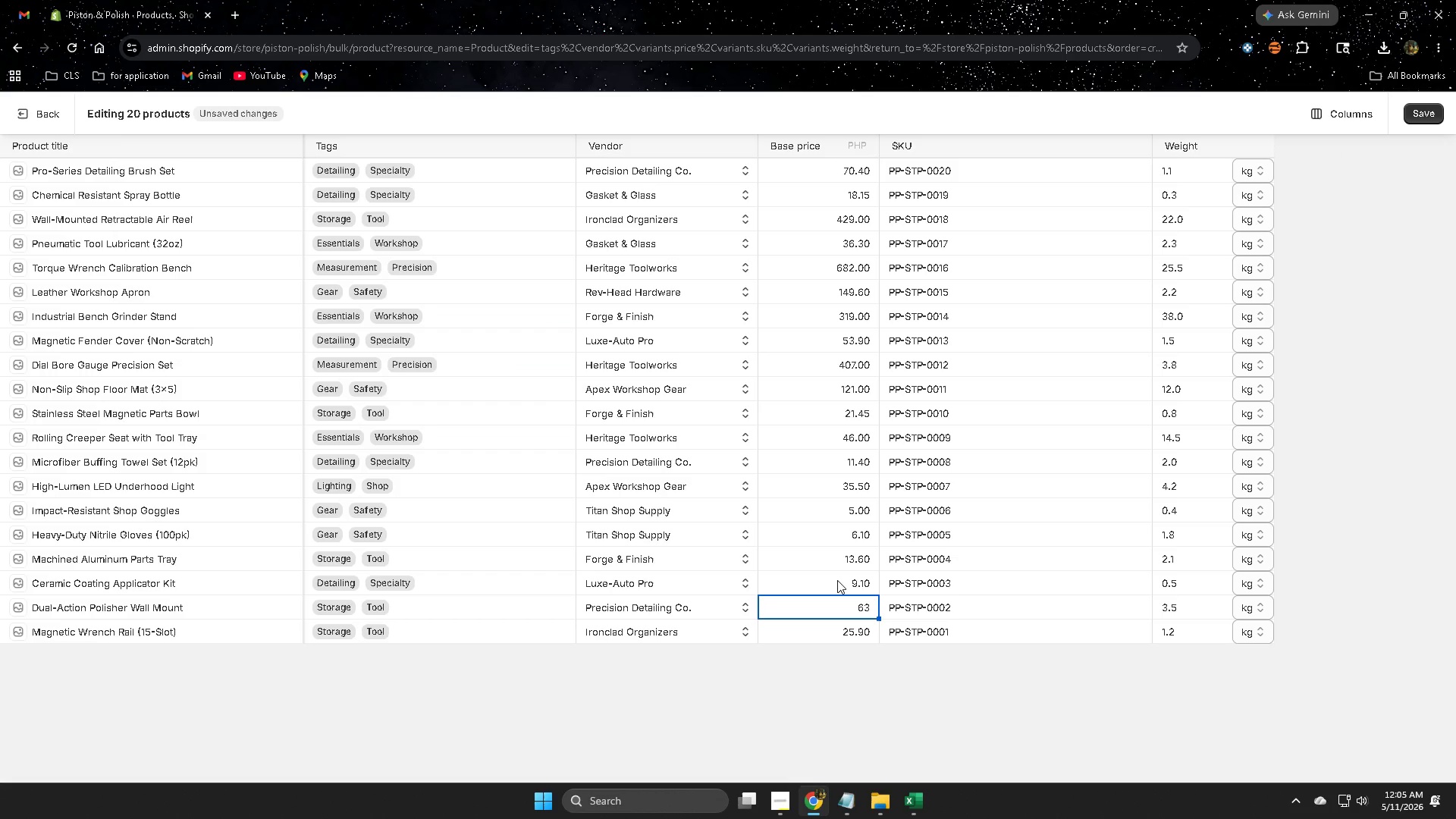 
double_click([837, 580])
 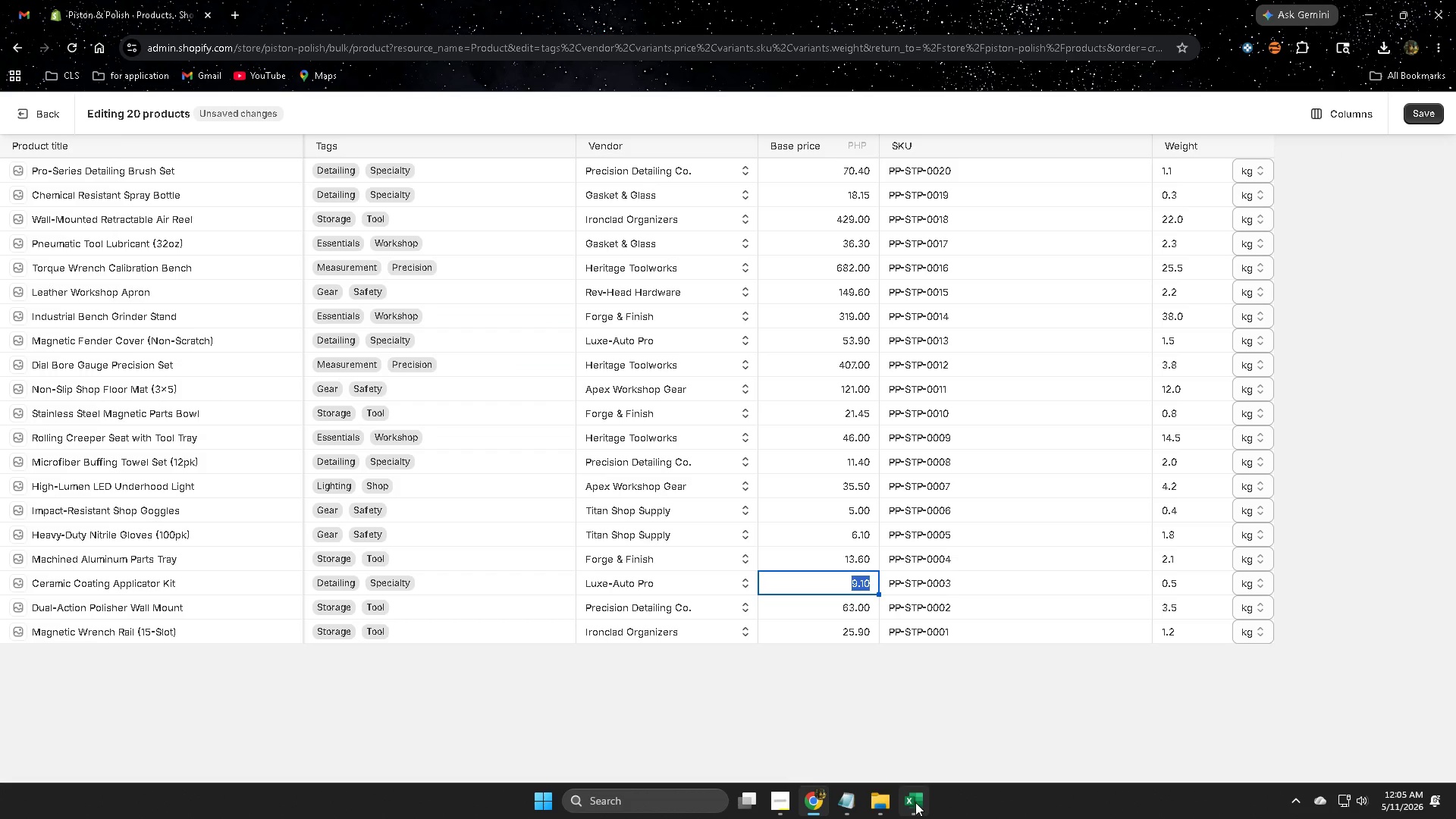 
left_click([914, 799])
 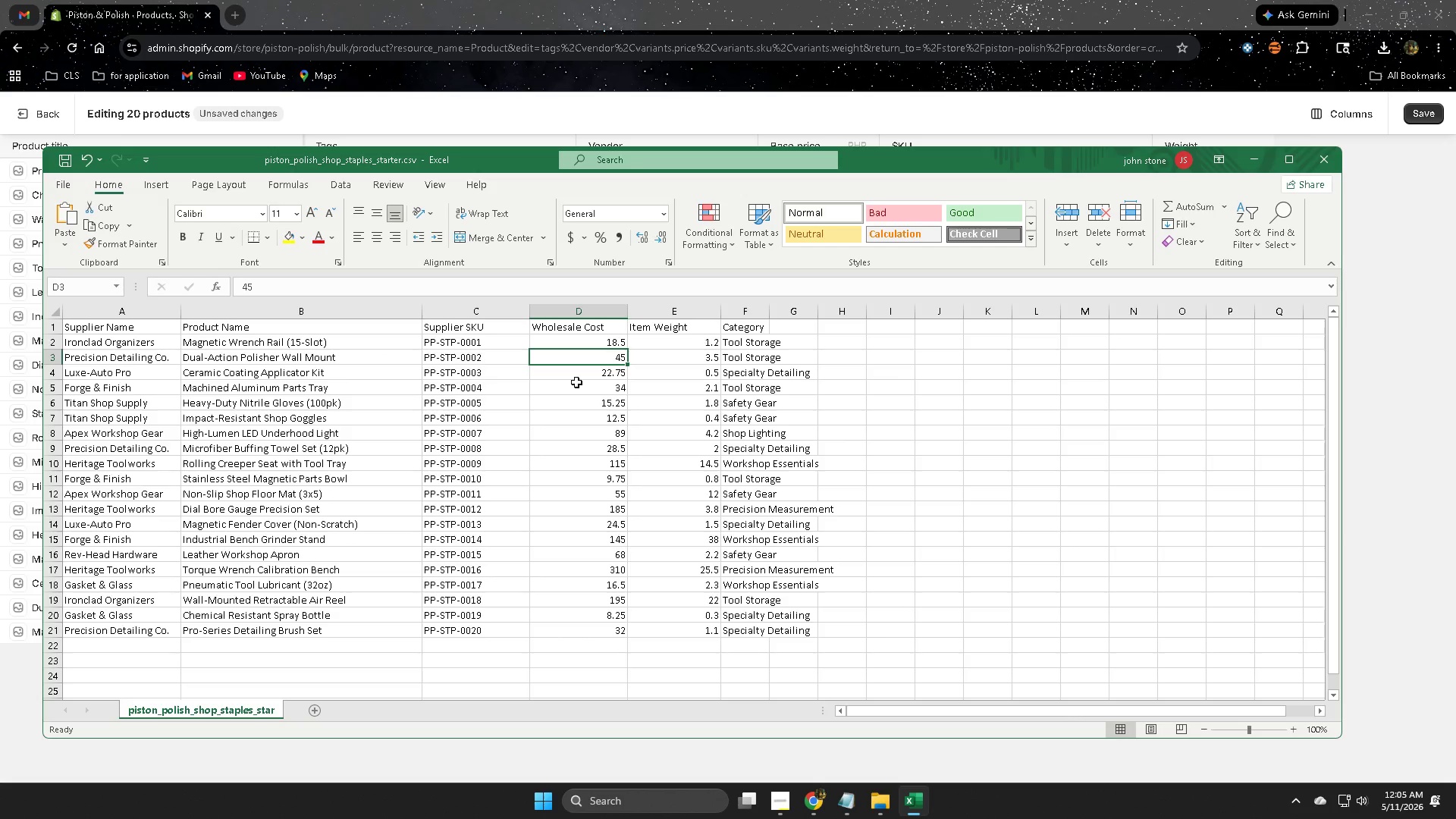 
left_click([581, 376])
 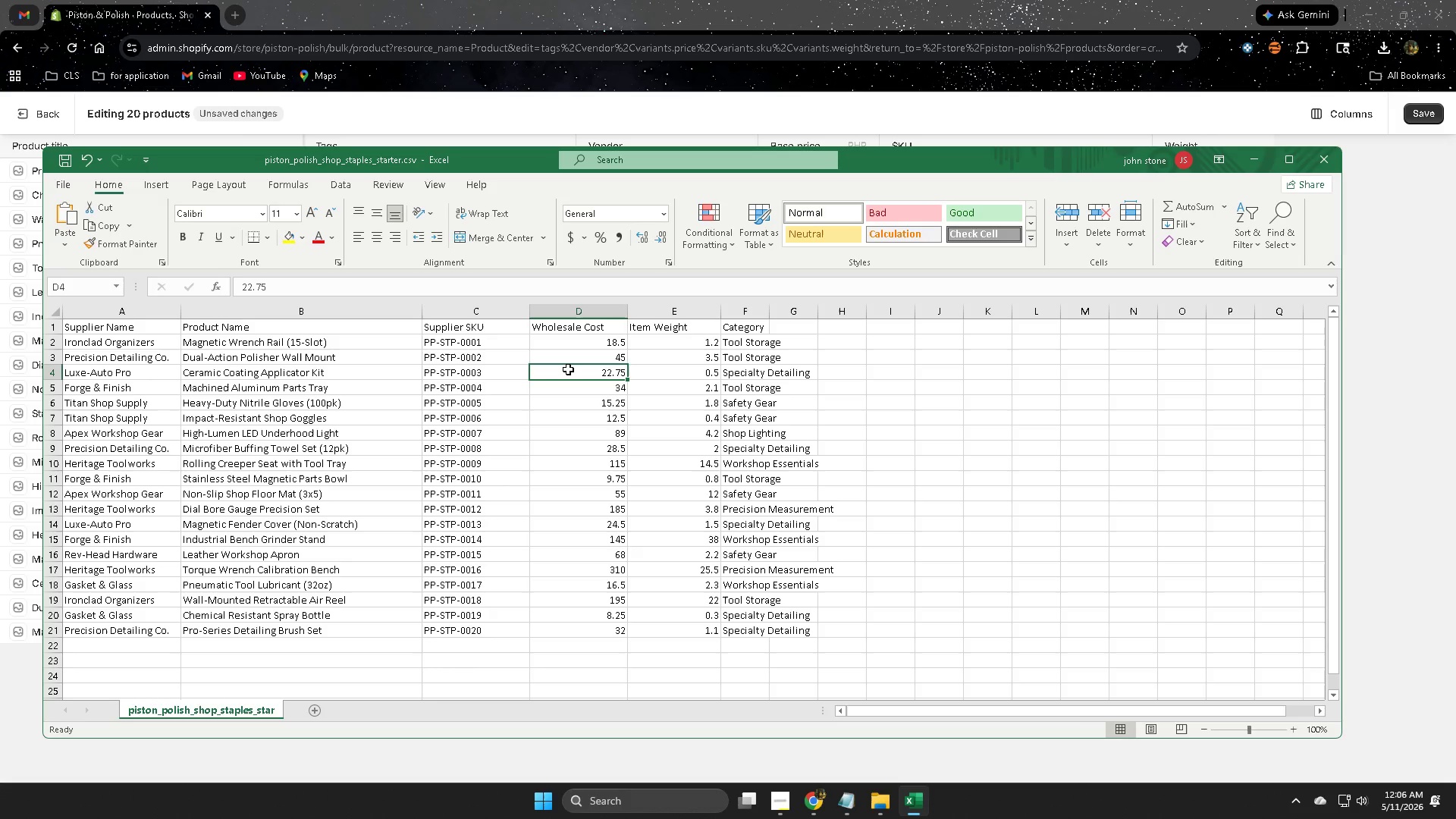 
wait(25.45)
 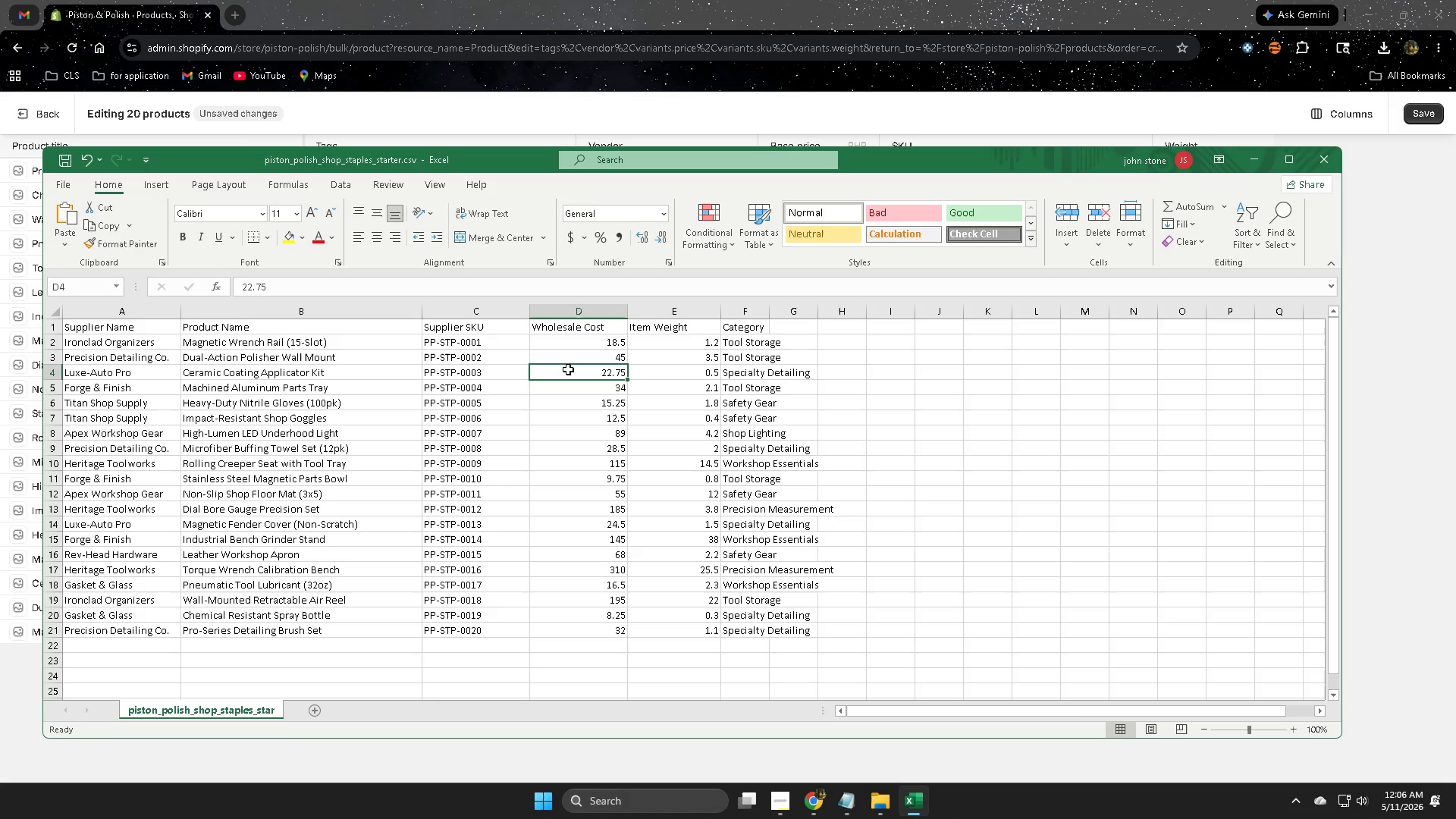 
left_click([777, 801])